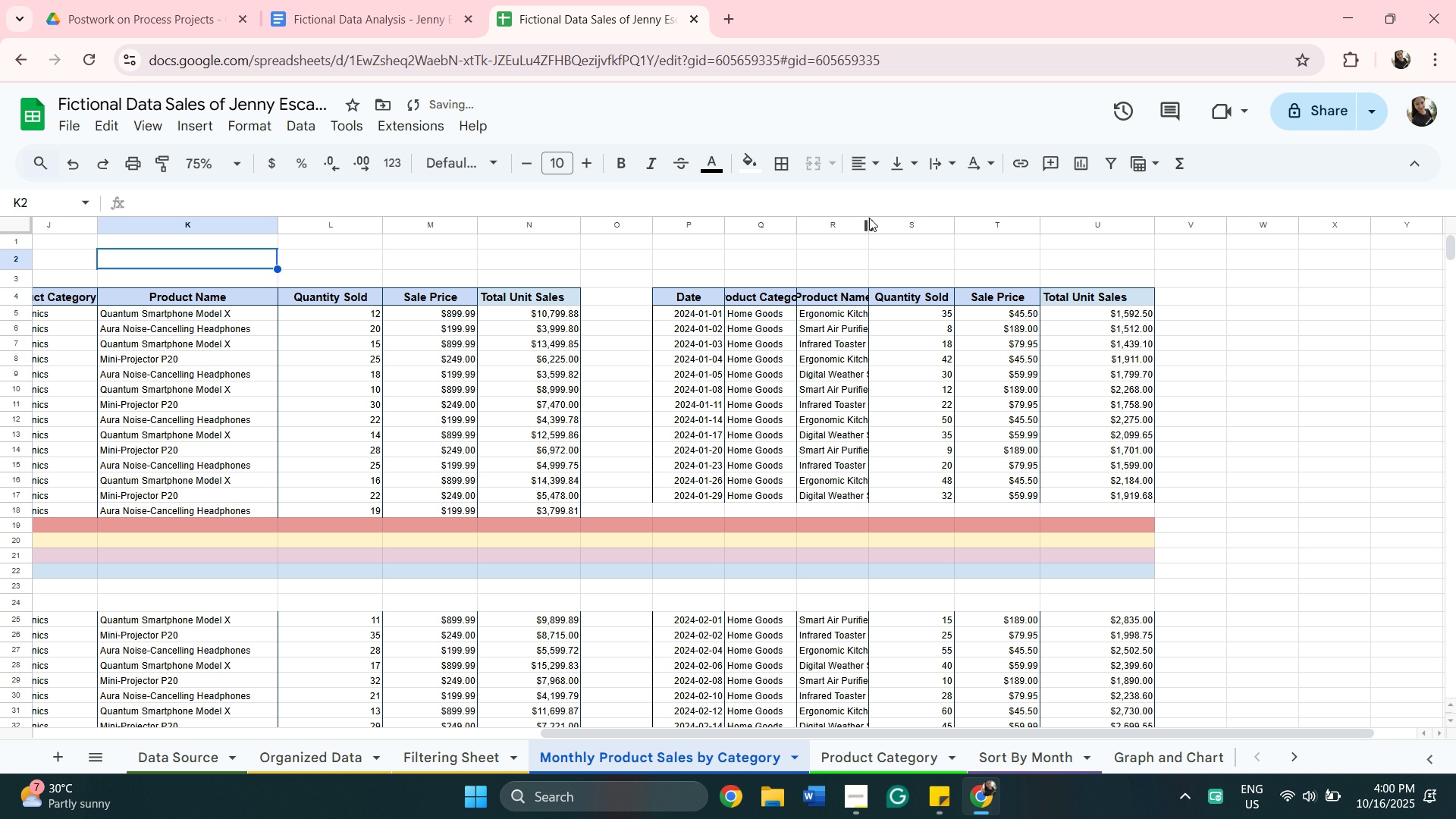 
left_click_drag(start_coordinate=[869, 223], to_coordinate=[905, 223])
 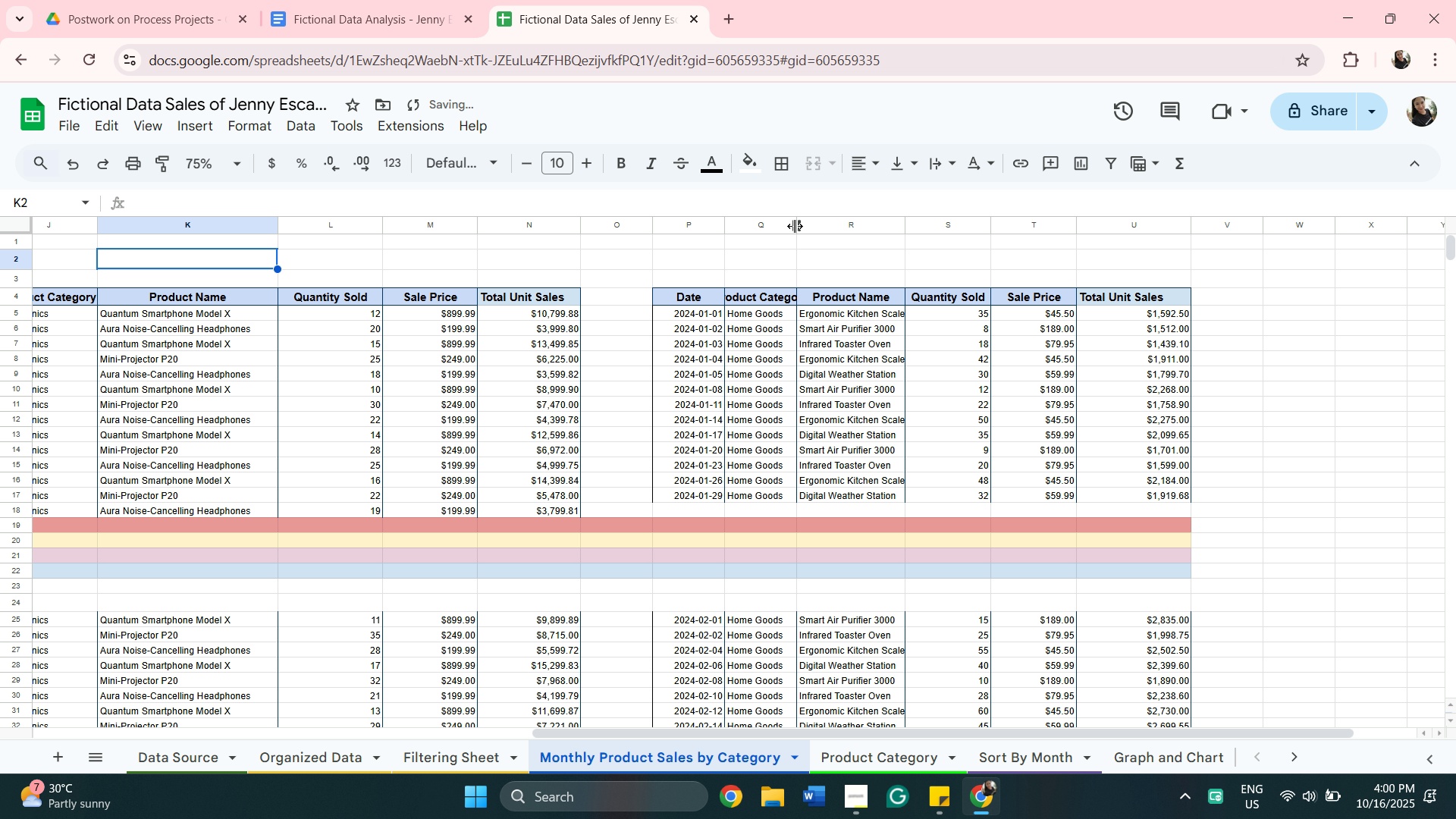 
left_click_drag(start_coordinate=[796, 226], to_coordinate=[835, 227])
 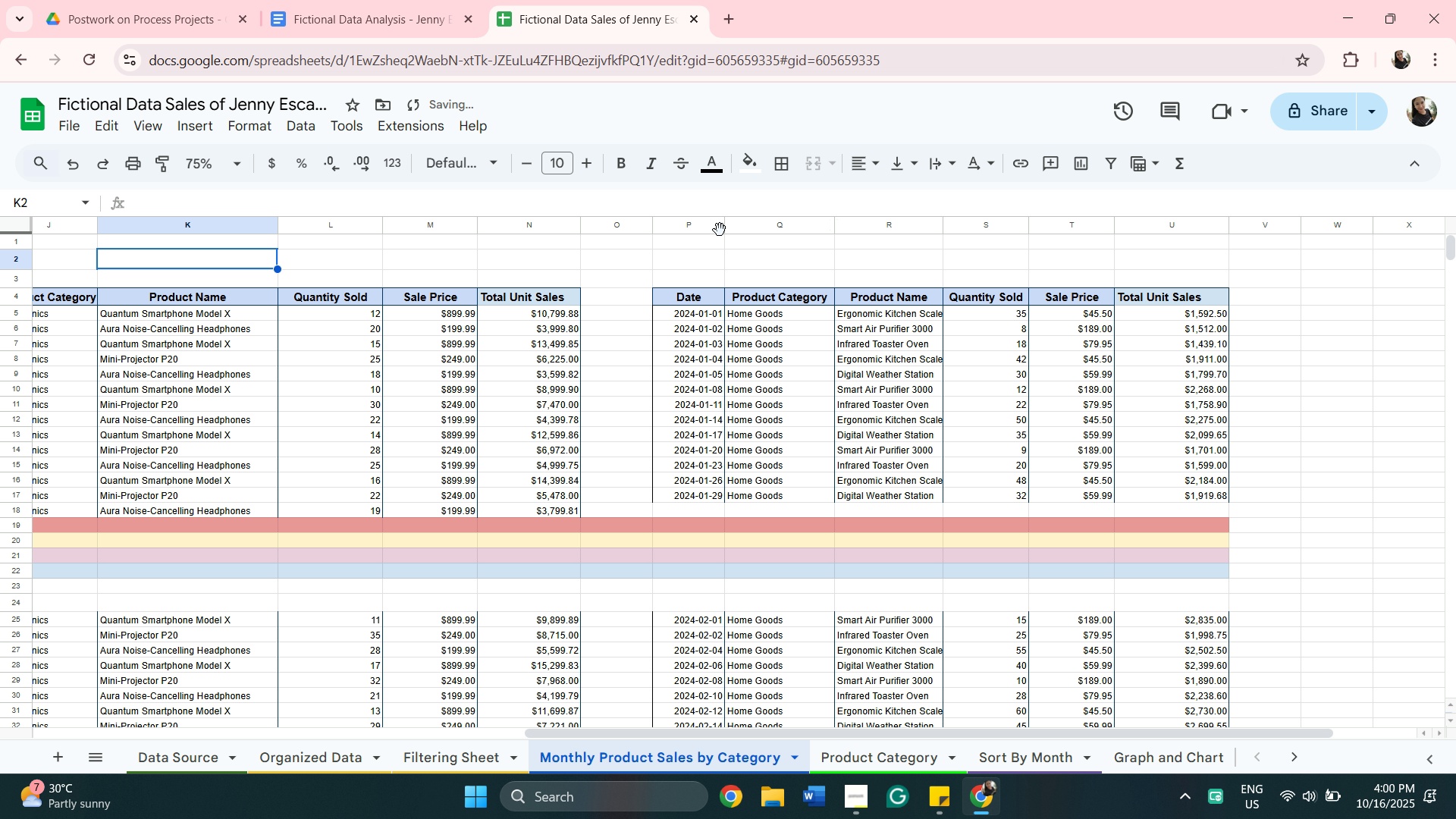 
left_click_drag(start_coordinate=[723, 227], to_coordinate=[738, 224])
 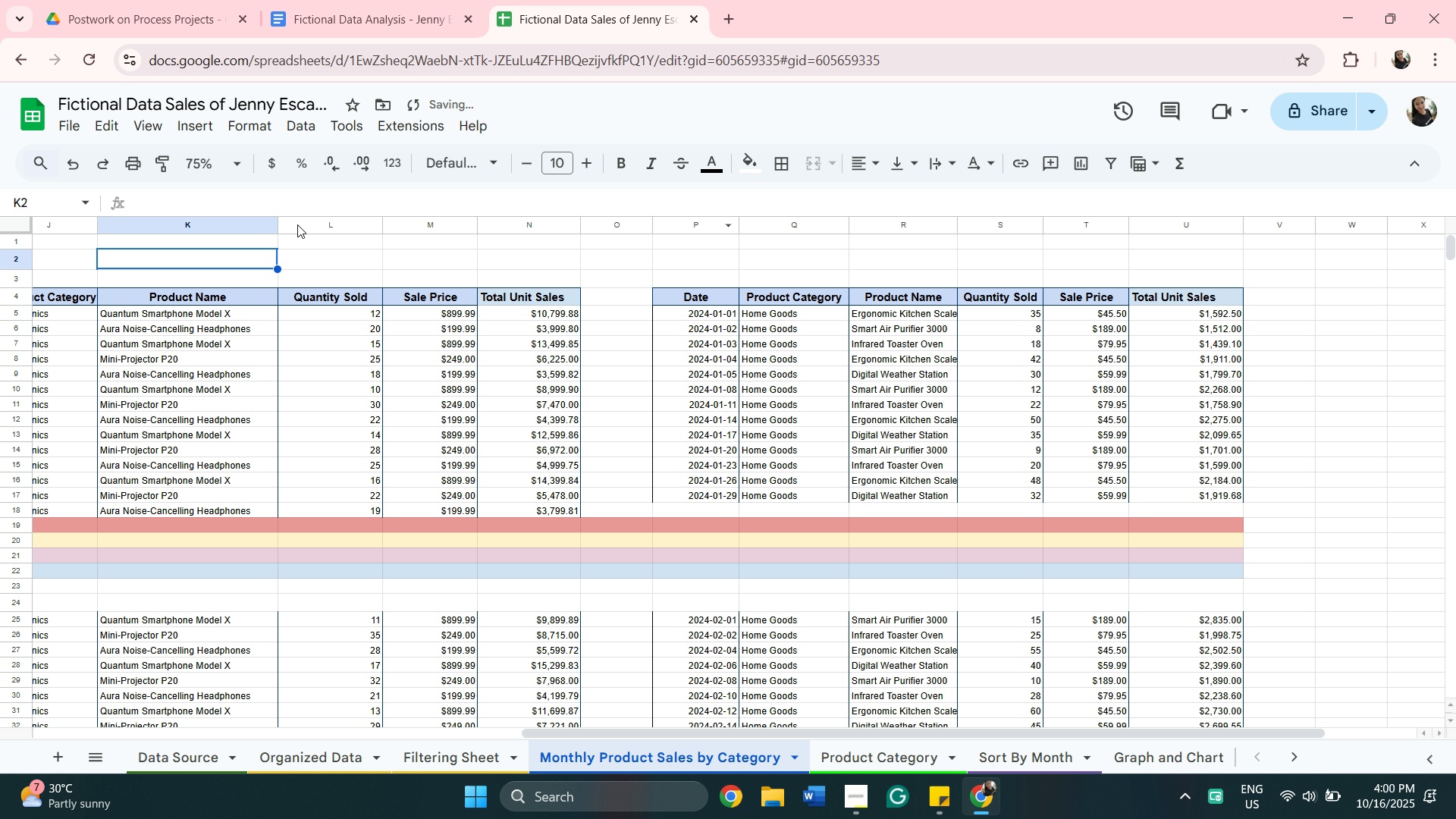 
mouse_move([71, 164])
 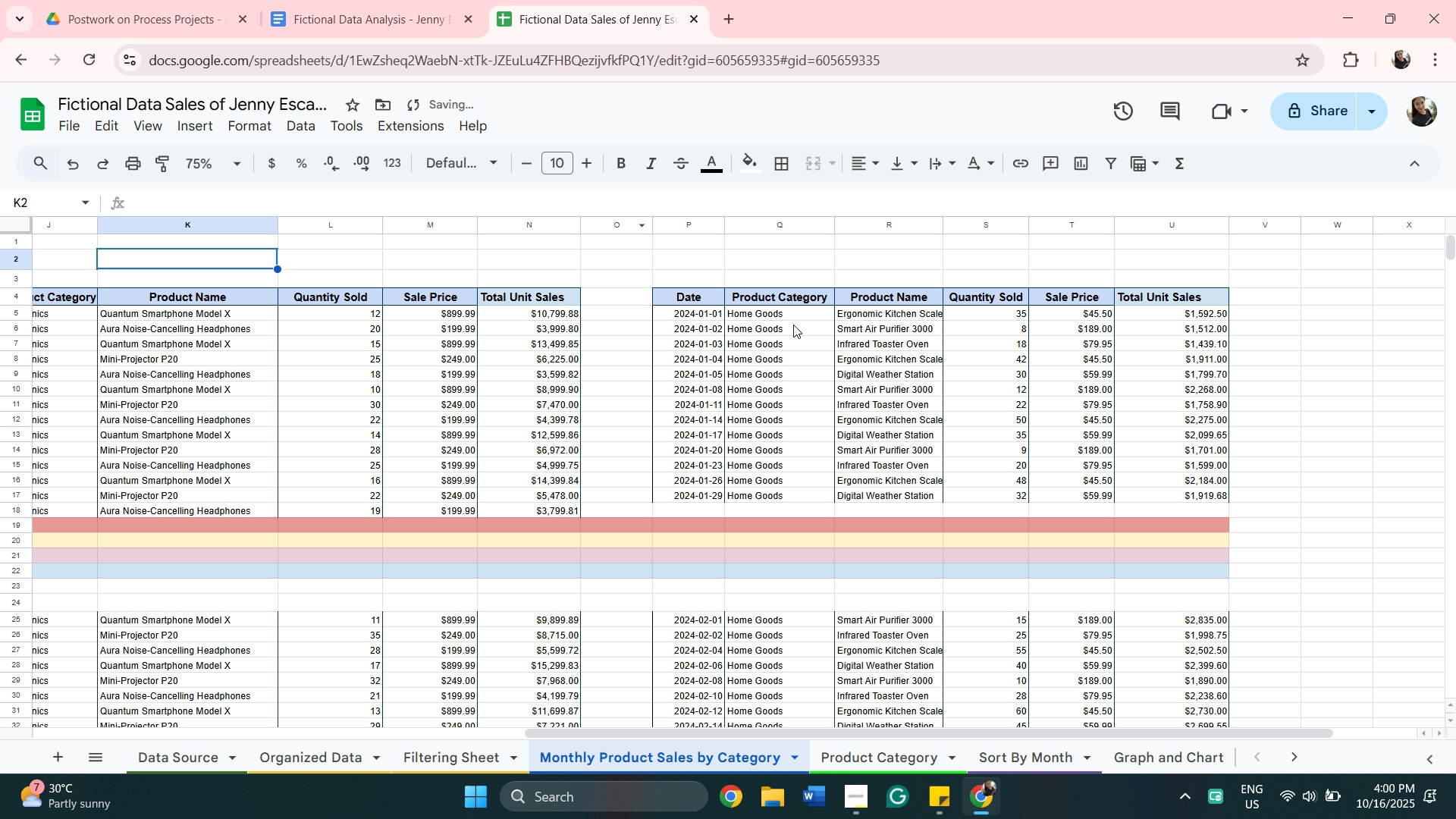 
scroll: coordinate [803, 366], scroll_direction: down, amount: 8.0
 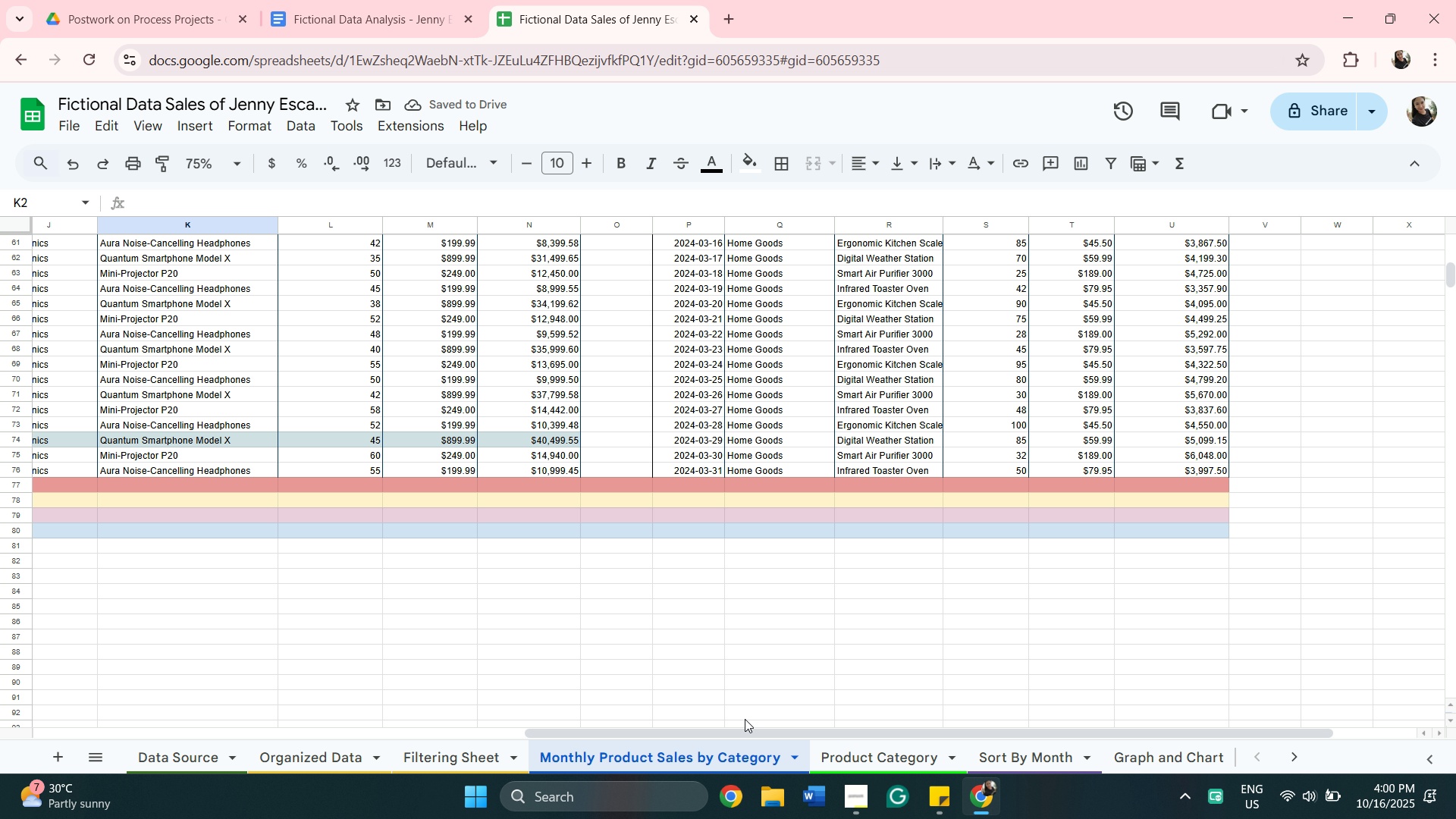 
left_click_drag(start_coordinate=[744, 730], to_coordinate=[256, 611])
 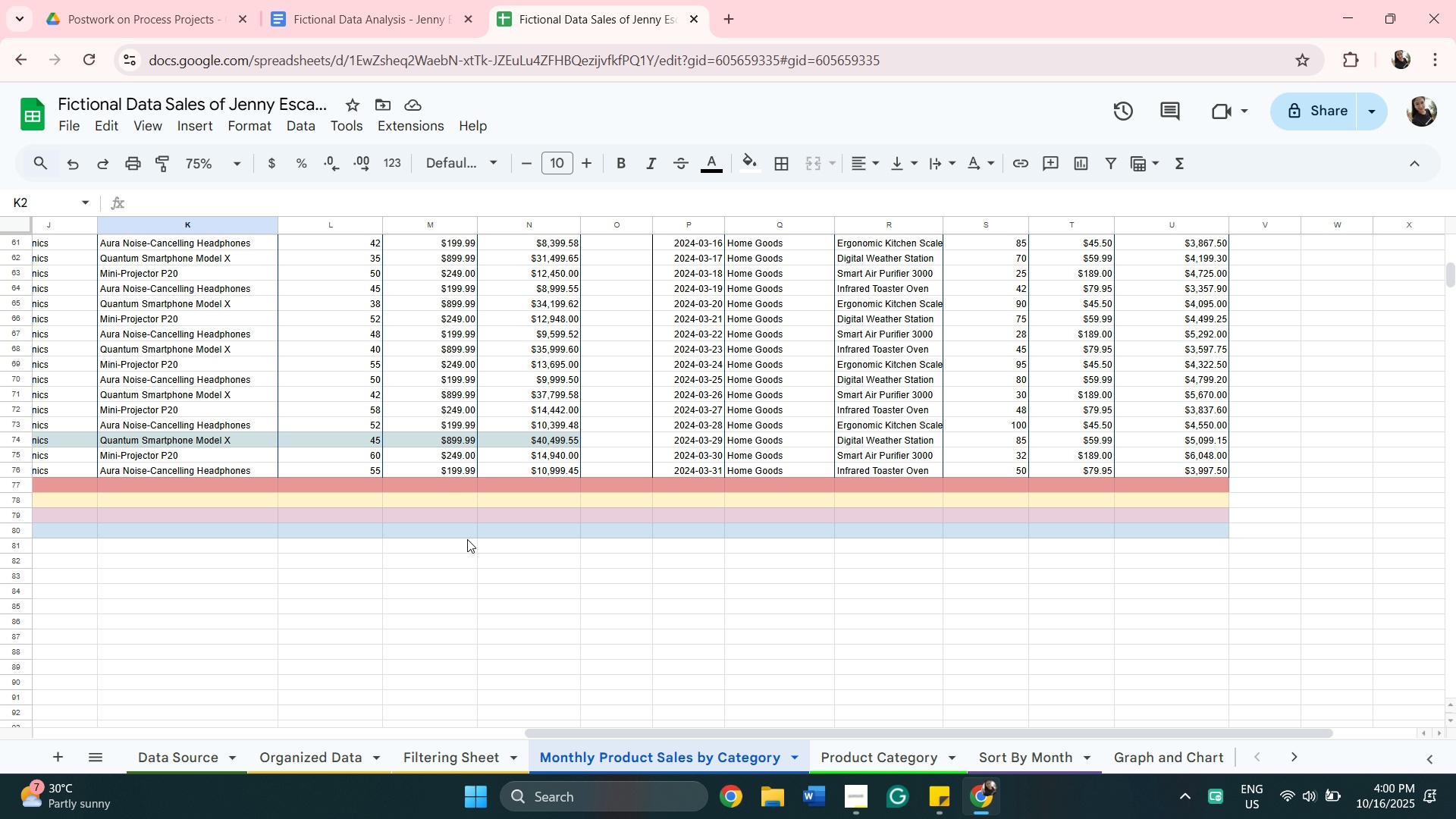 
scroll: coordinate [801, 424], scroll_direction: up, amount: 11.0
 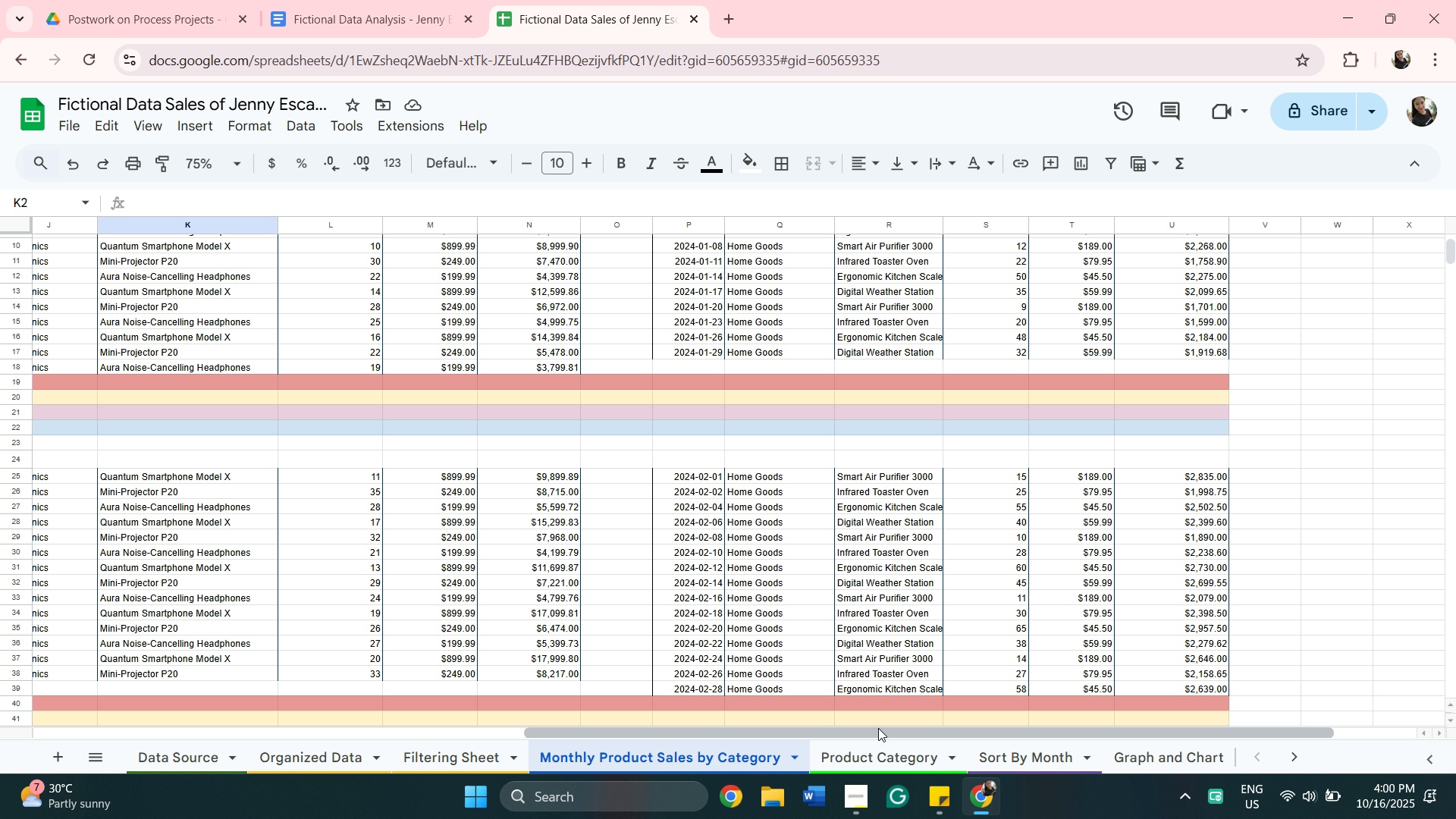 
left_click_drag(start_coordinate=[882, 730], to_coordinate=[271, 667])
 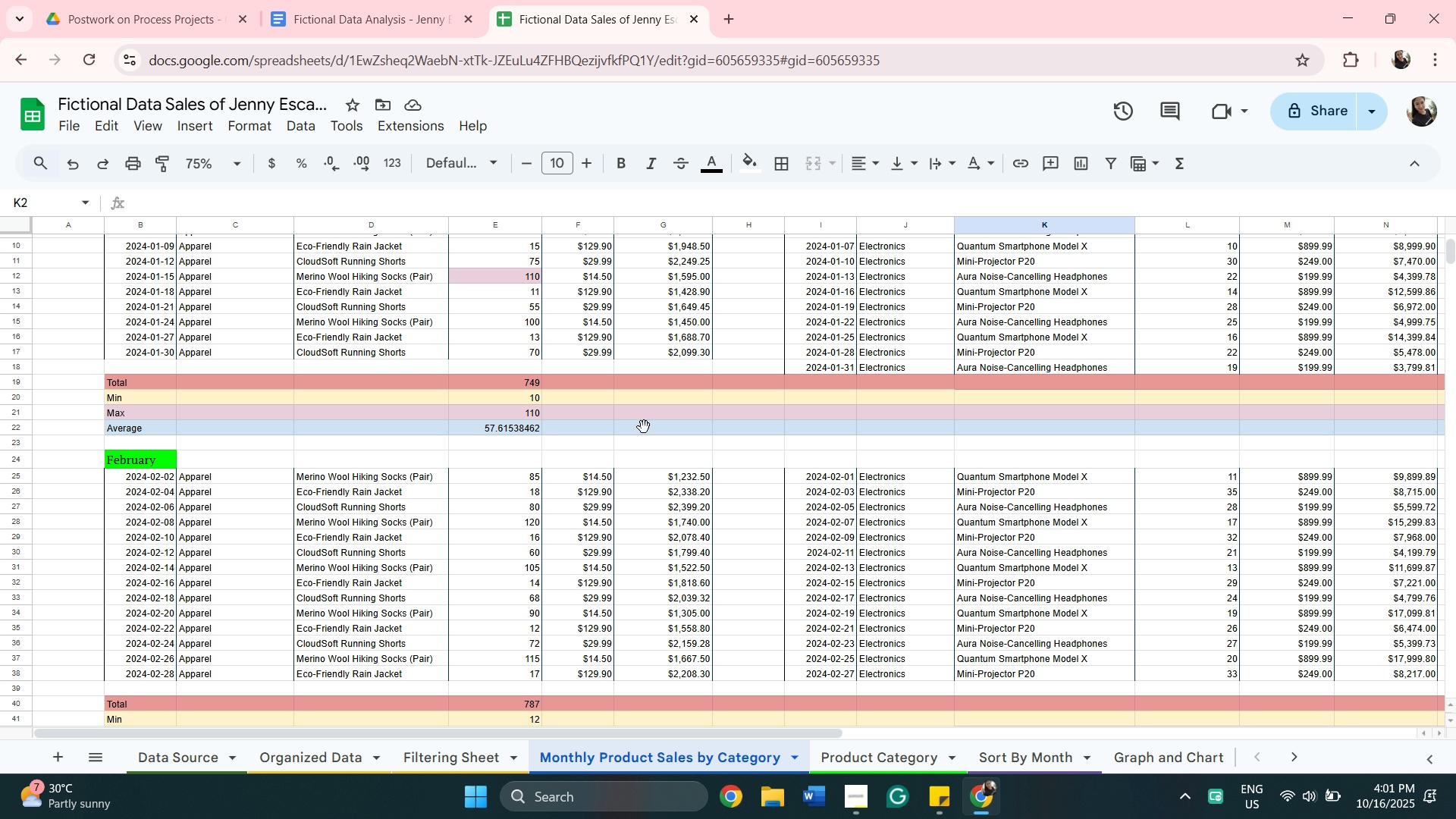 
scroll: coordinate [644, 427], scroll_direction: up, amount: 3.0
 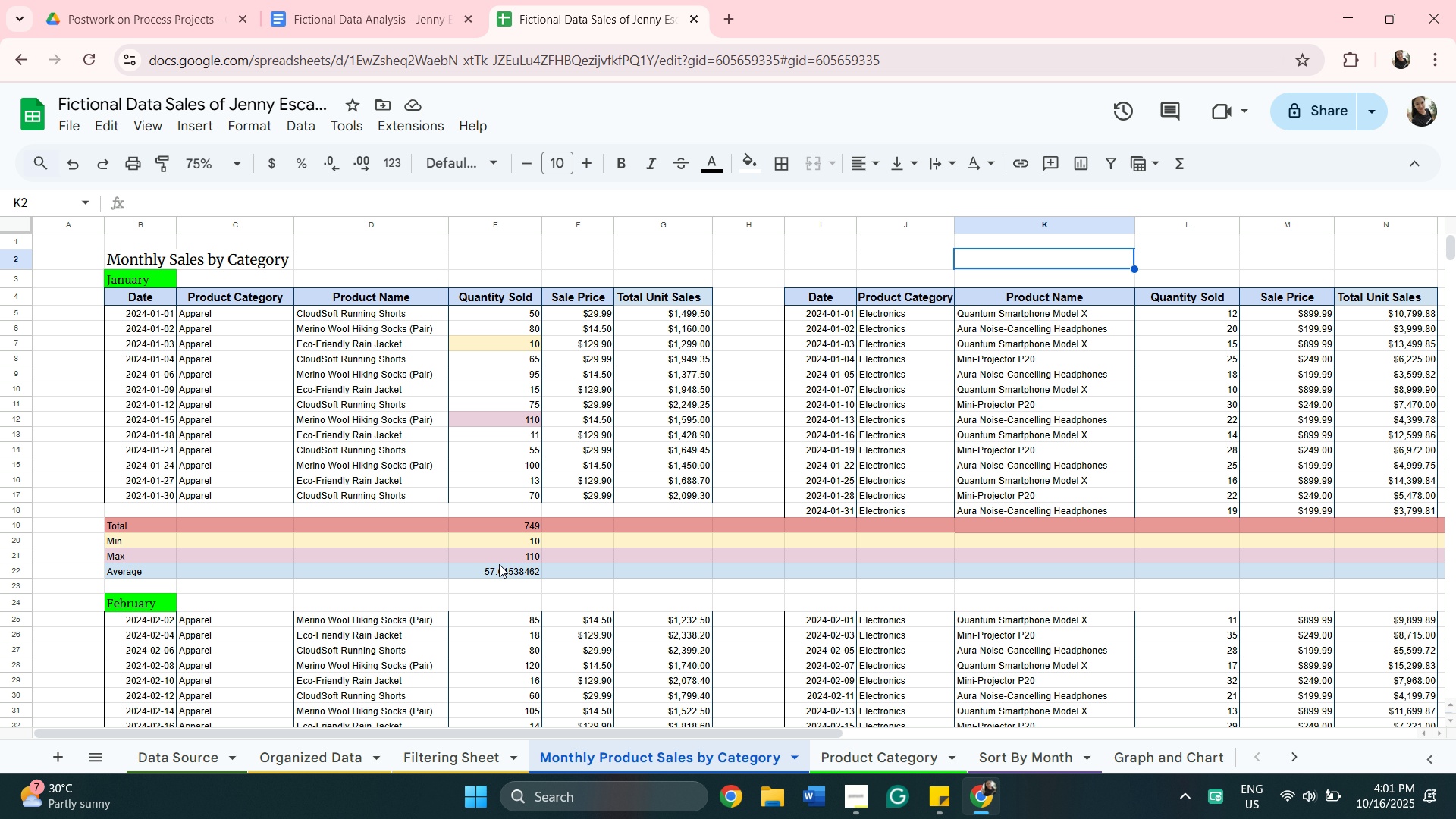 
wait(8.94)
 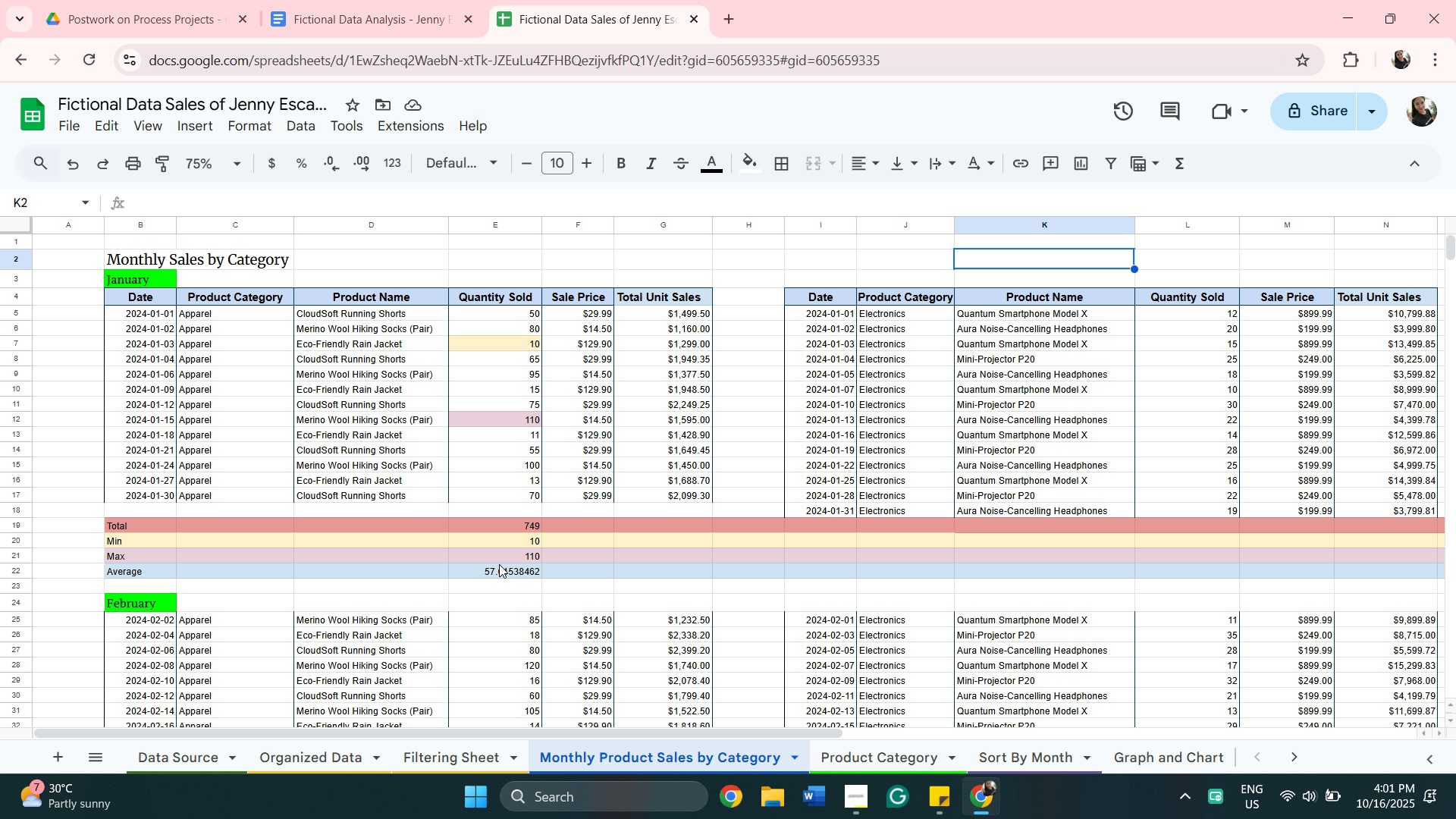 
left_click([691, 526])
 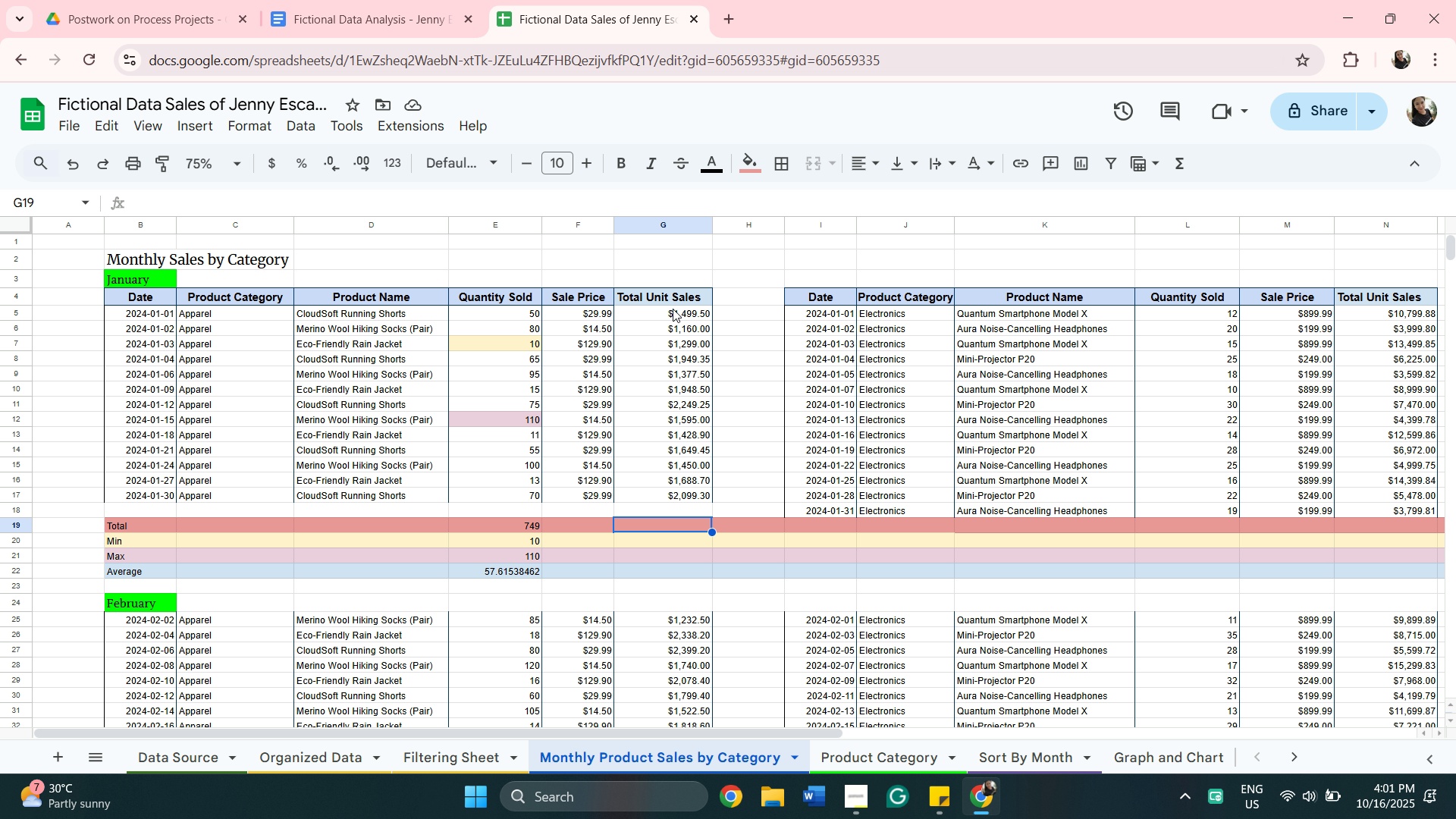 
wait(6.19)
 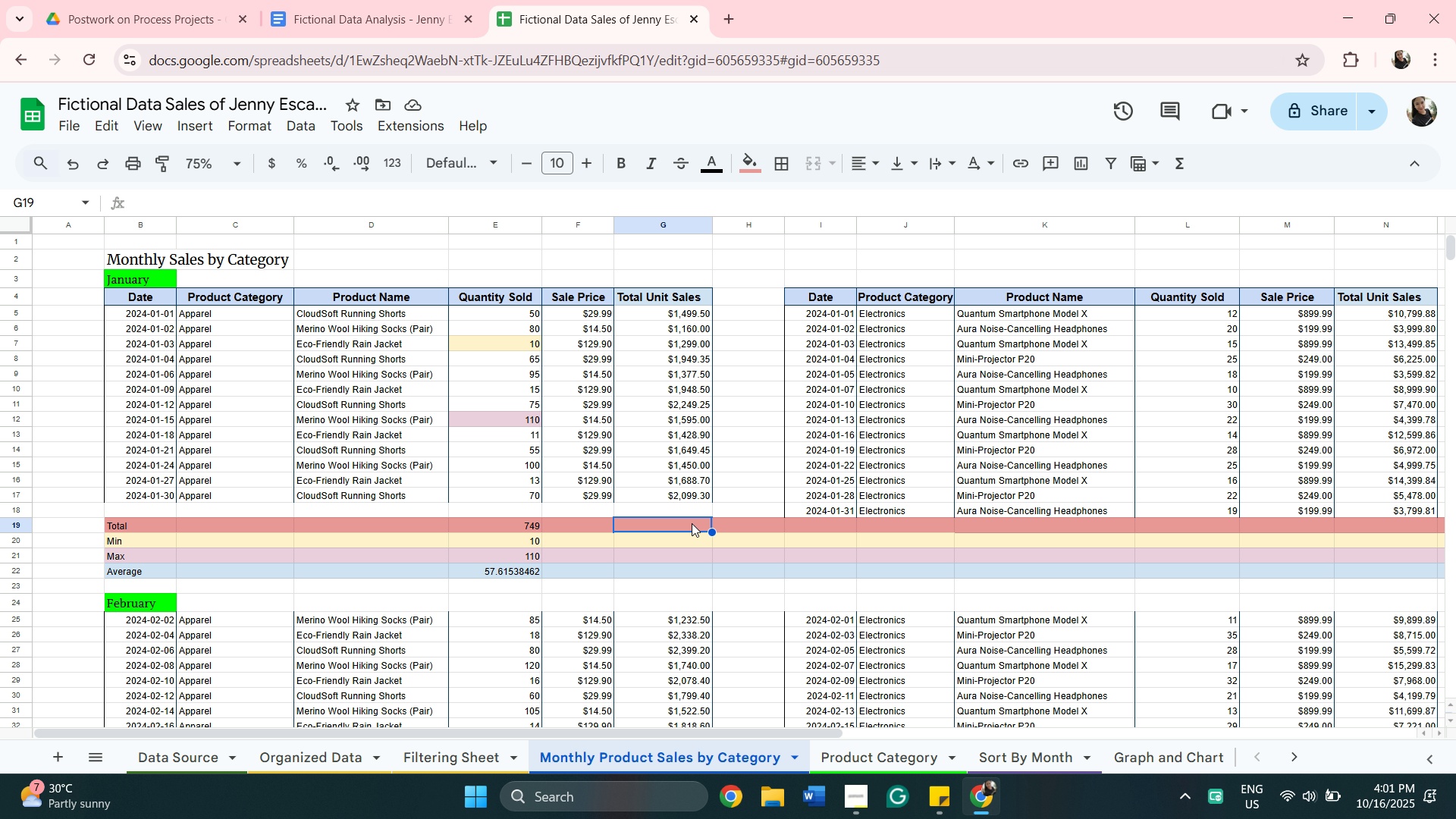 
key(Equal)
 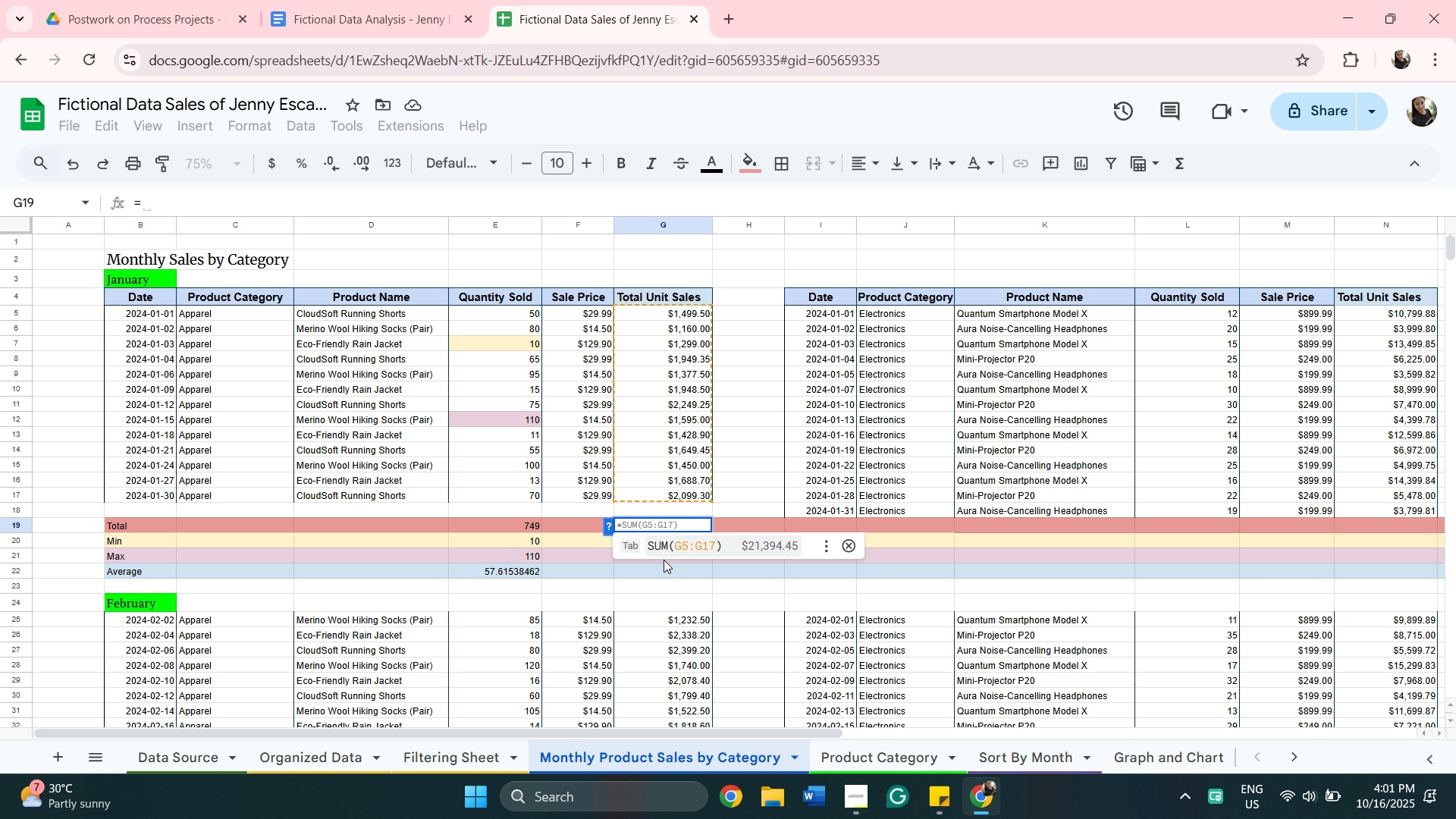 
left_click([662, 541])
 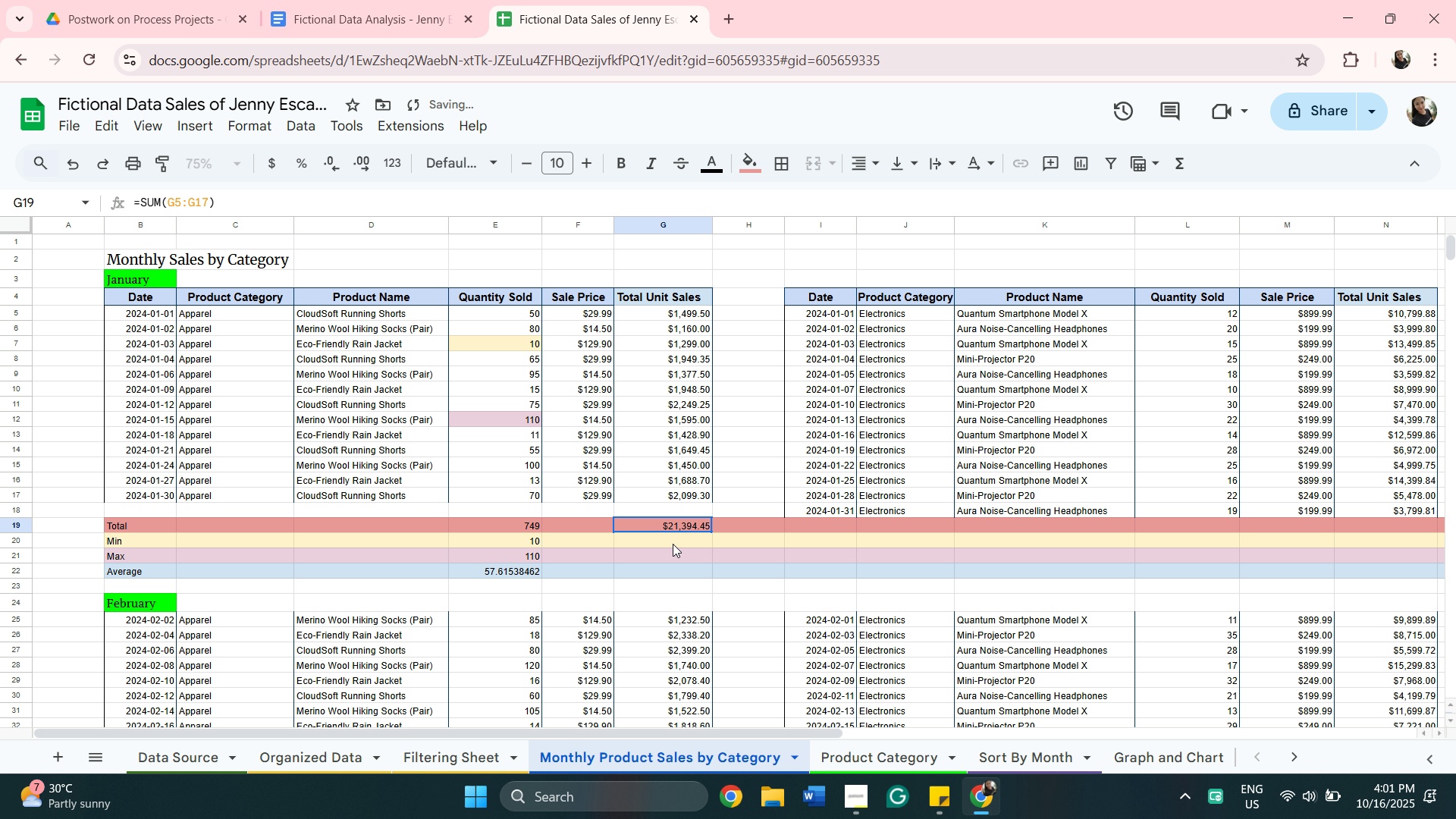 
left_click([672, 543])
 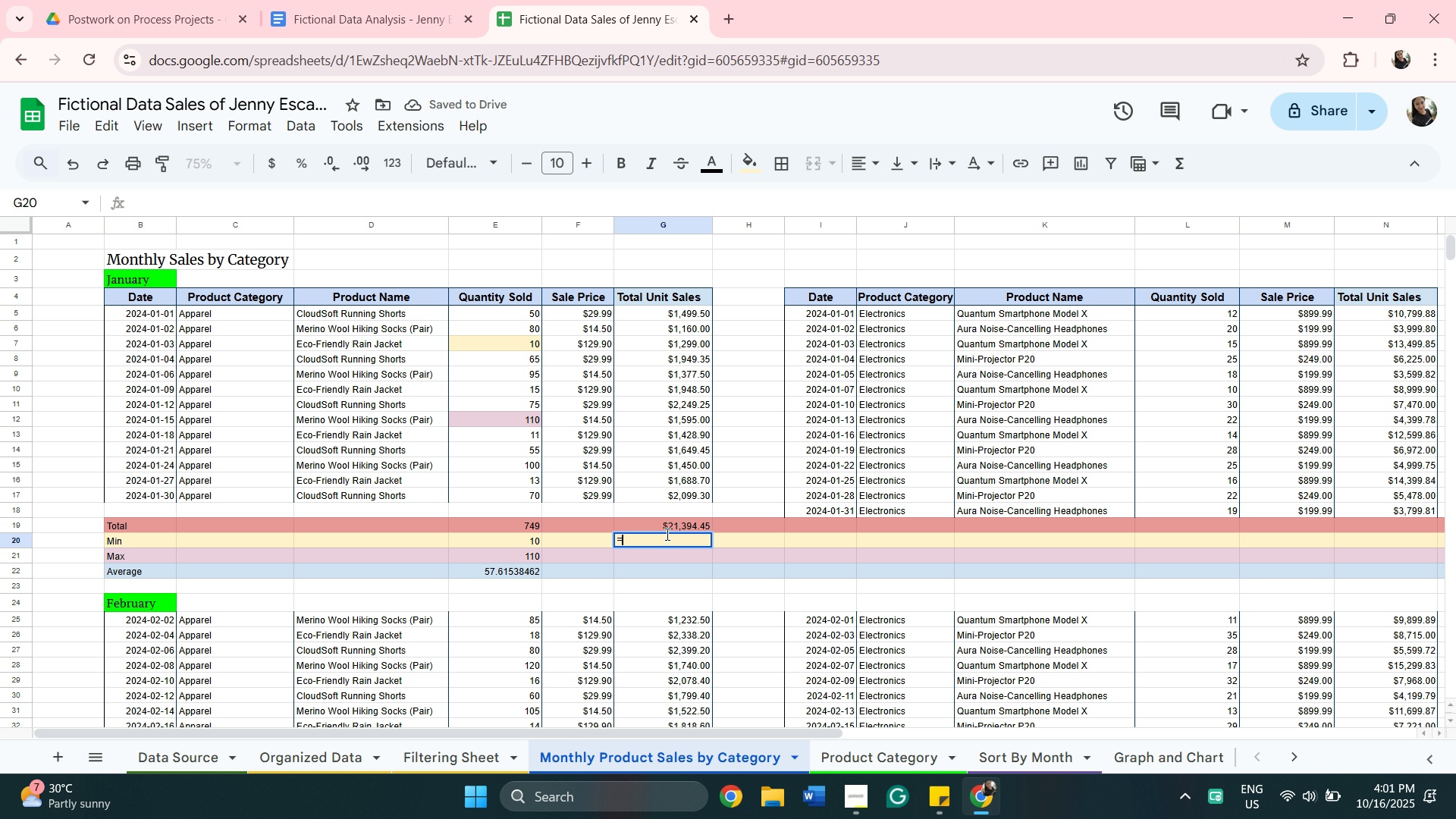 
type(=mi)
 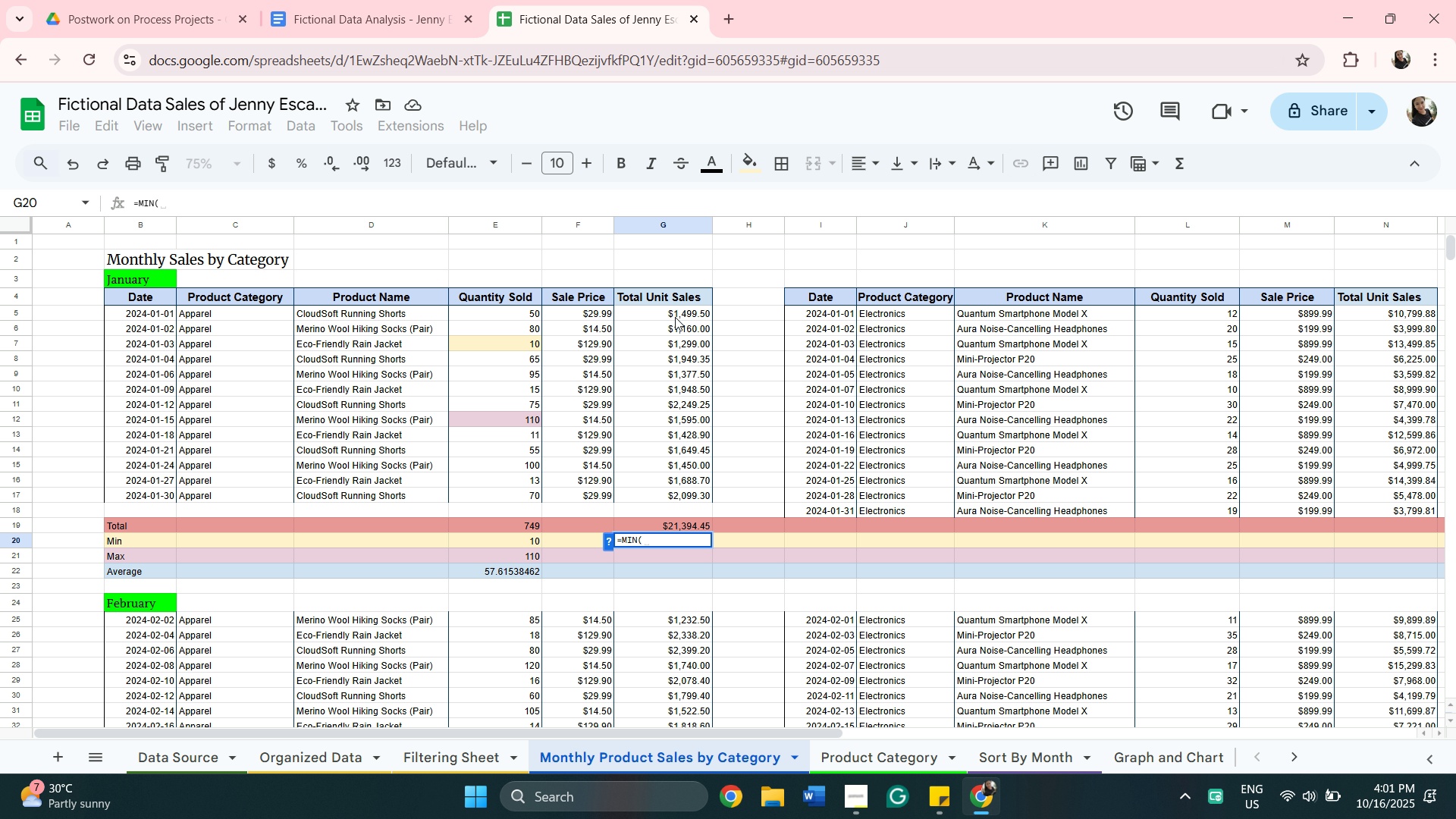 
wait(5.85)
 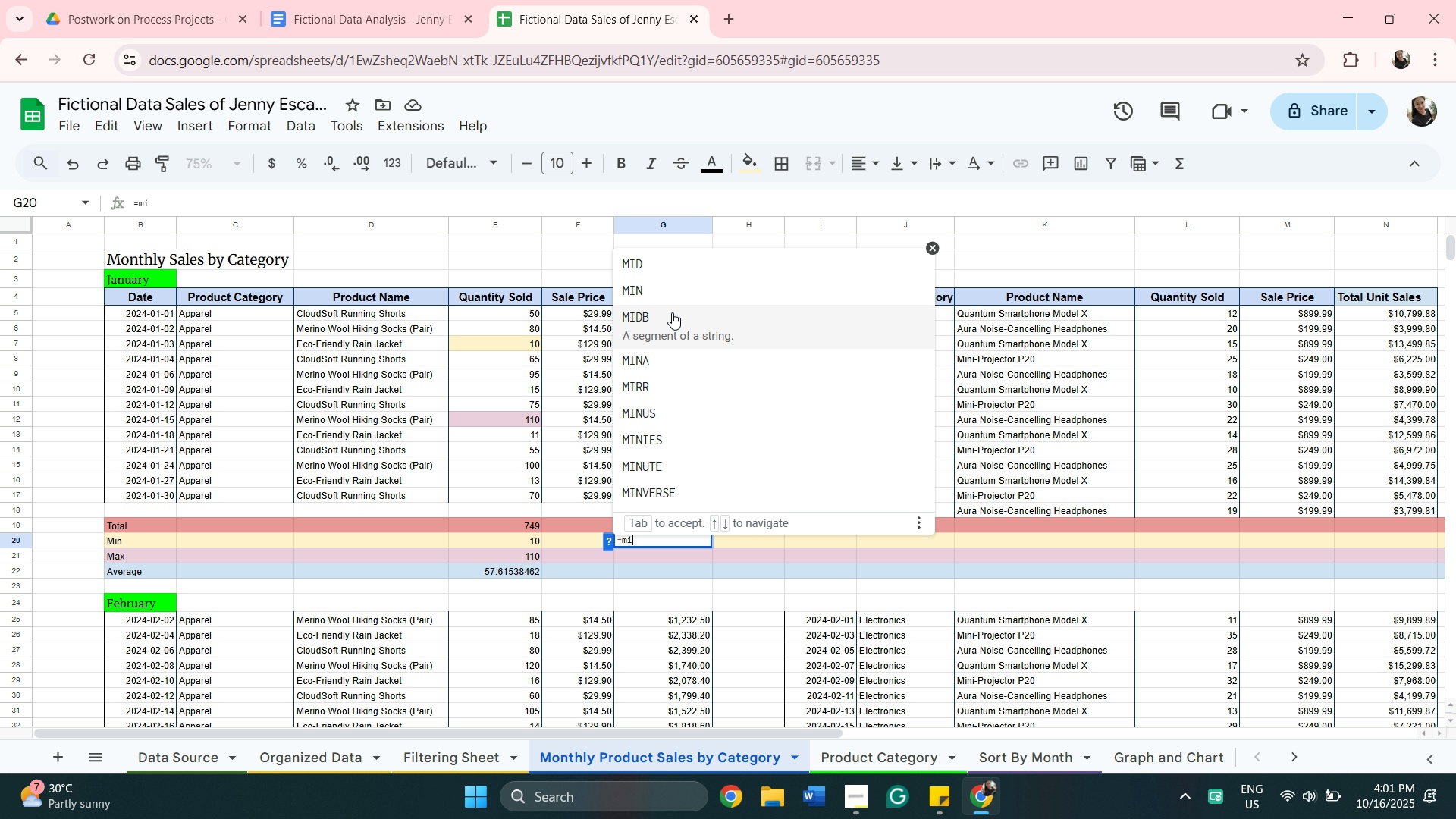 
left_click([675, 317])
 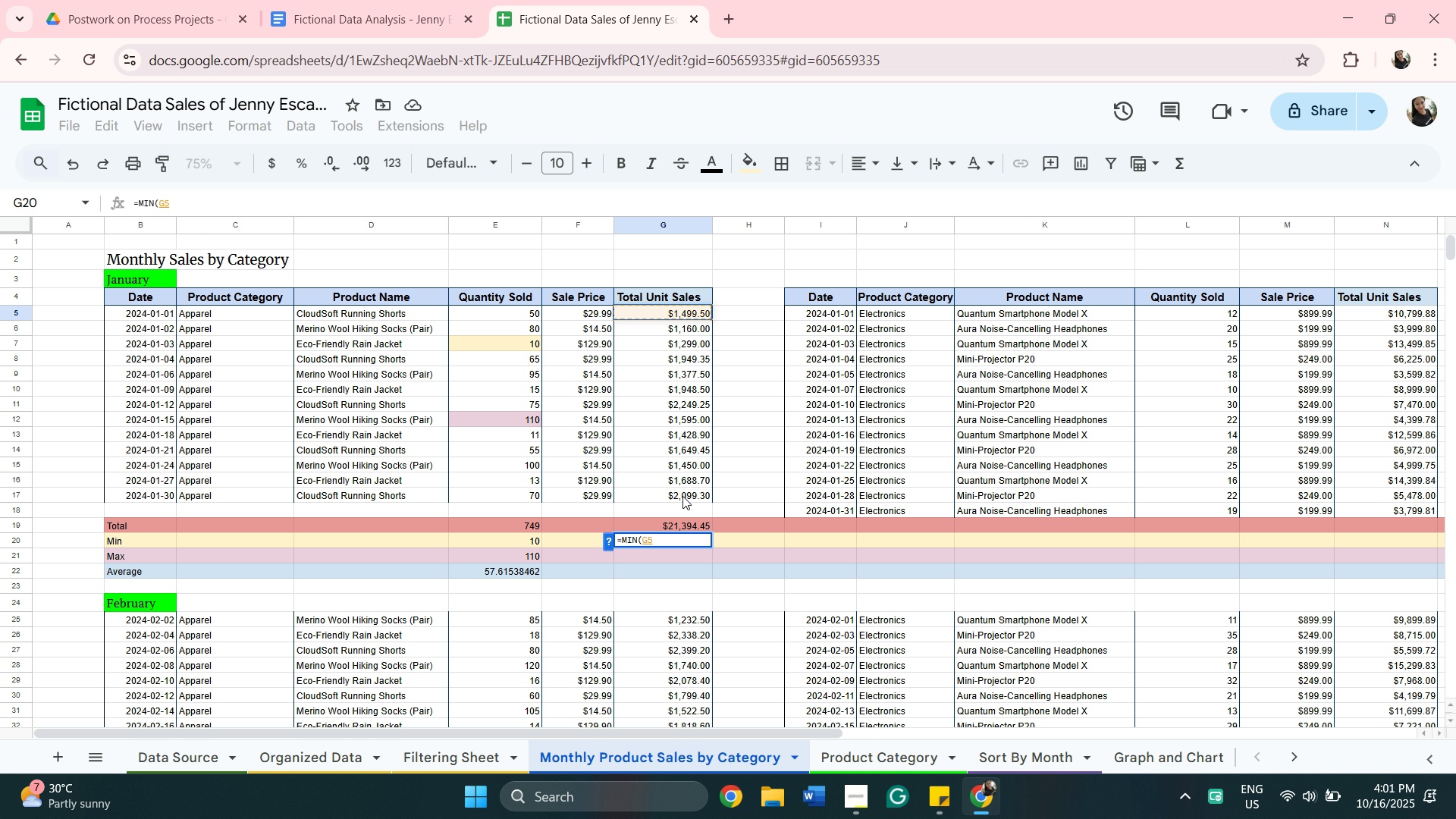 
hold_key(key=ShiftLeft, duration=0.33)
 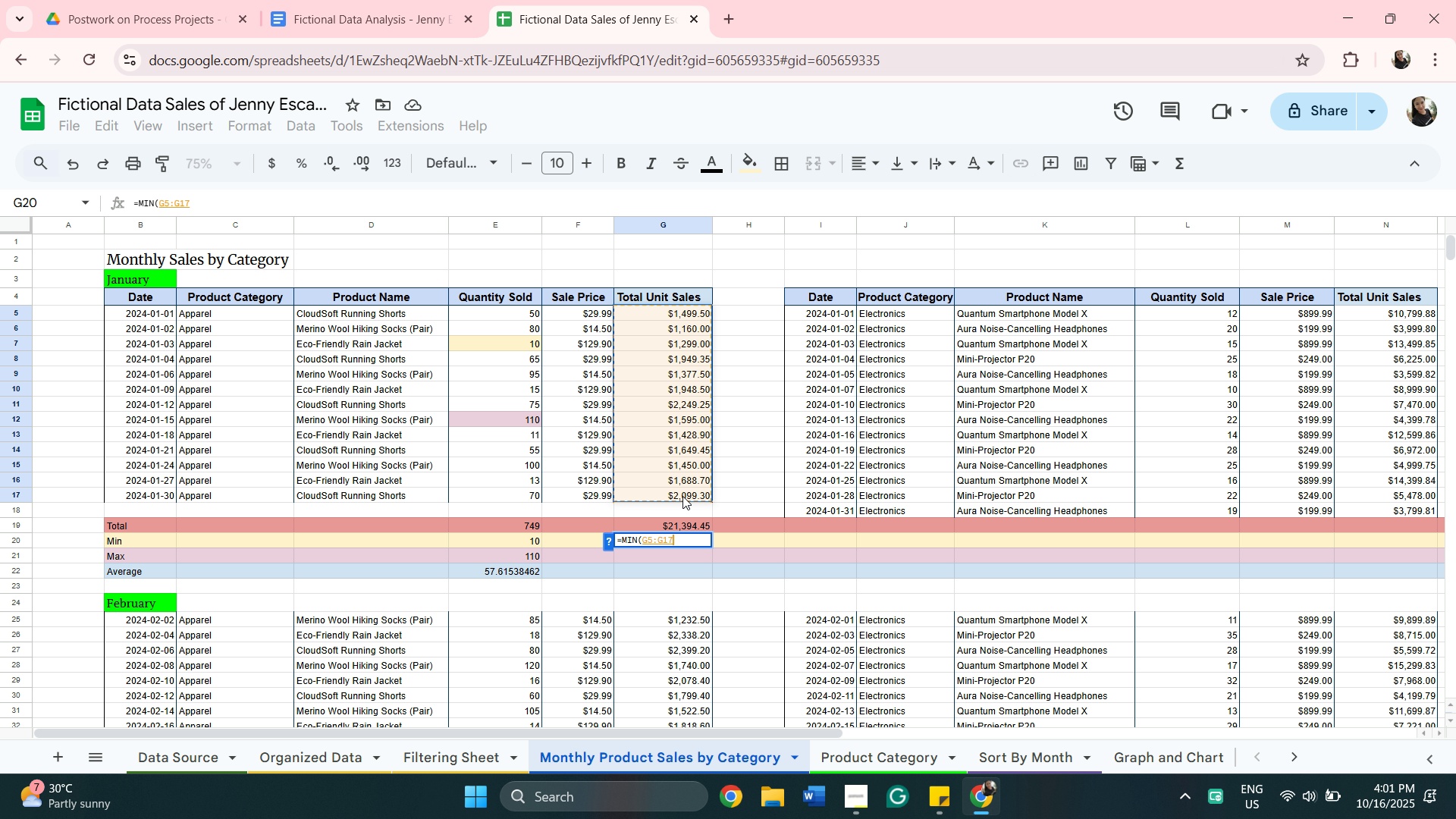 
left_click([682, 496])
 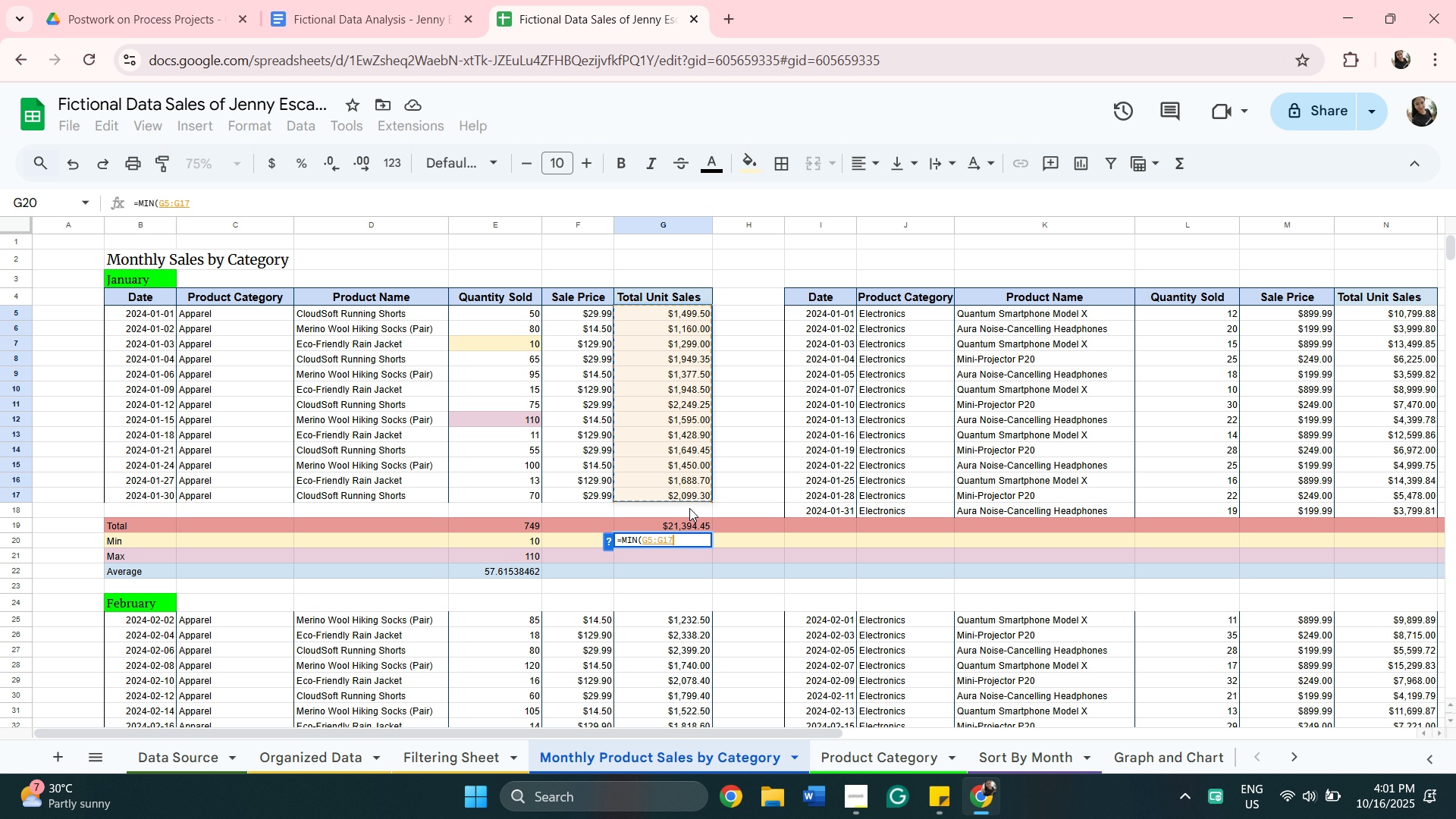 
key(Enter)
 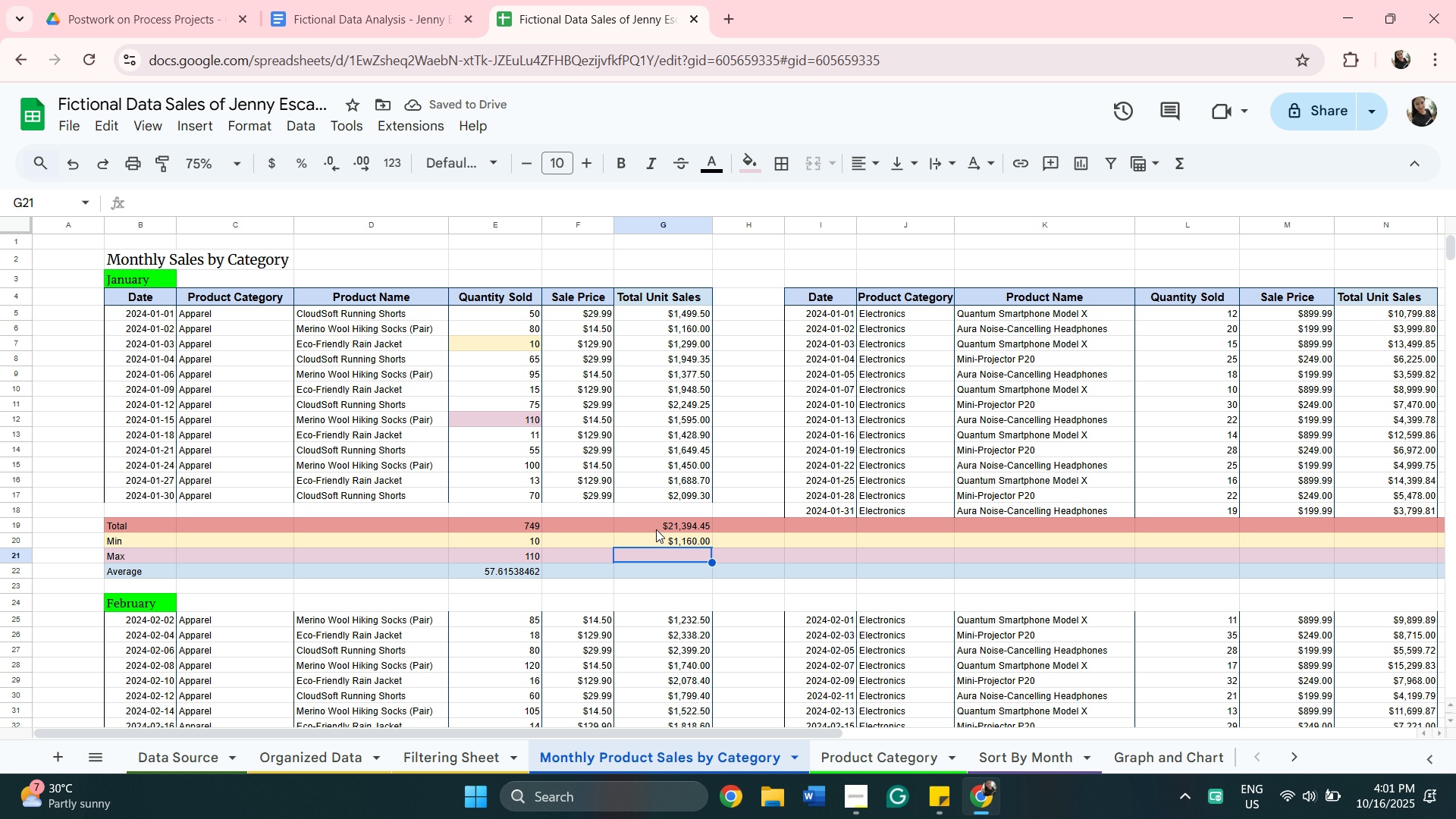 
wait(8.37)
 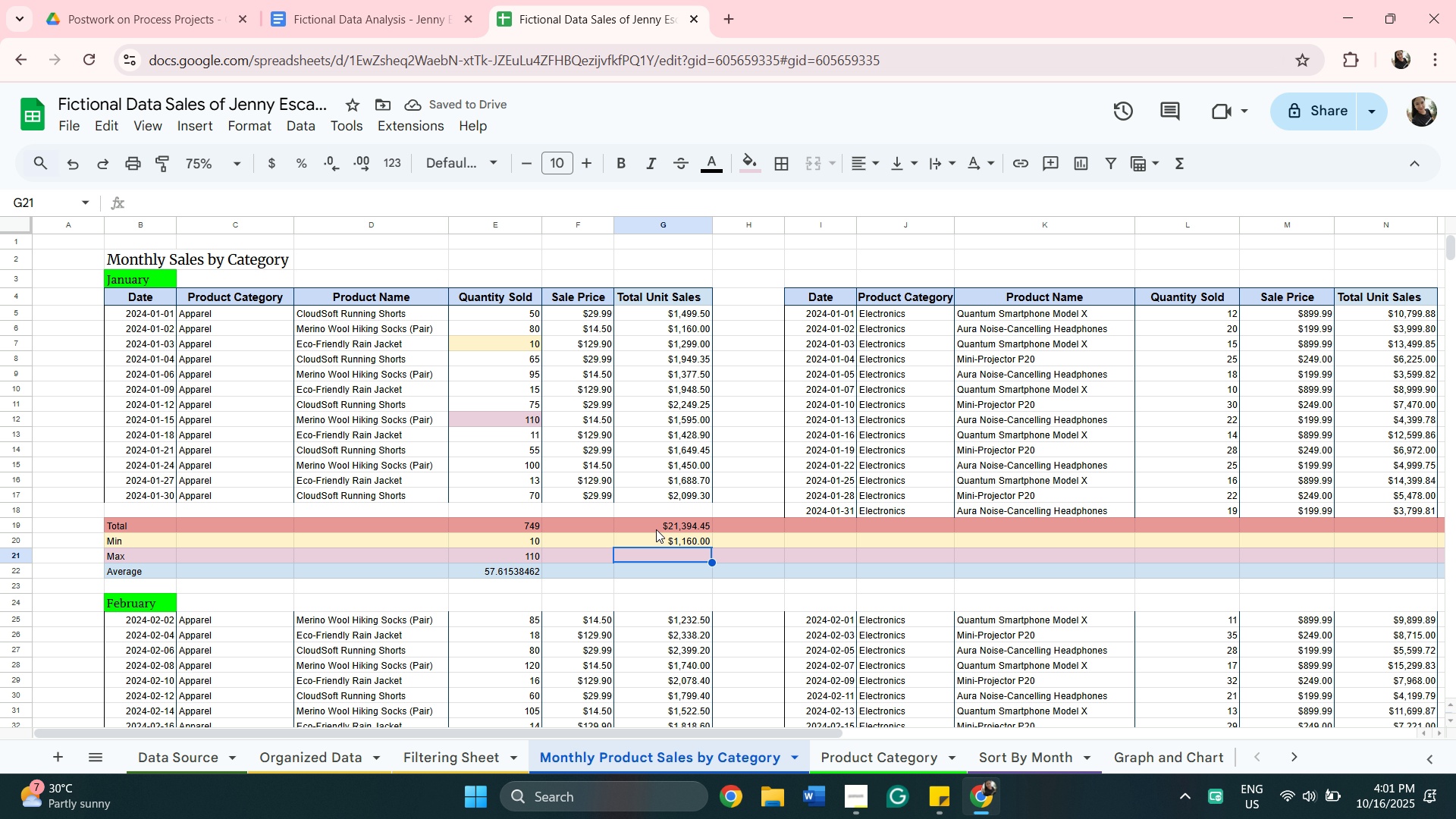 
left_click([661, 556])
 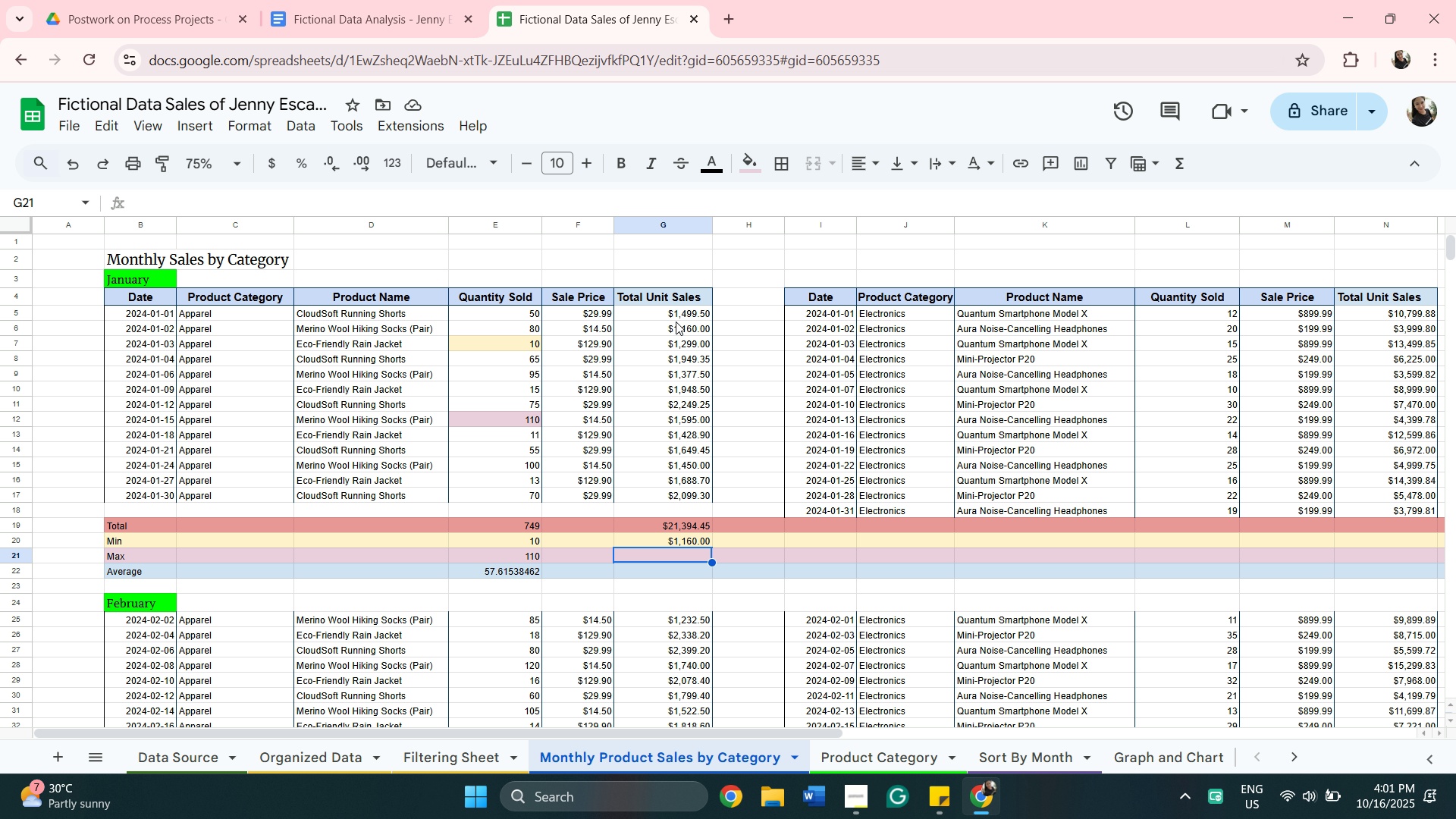 
type(m)
key(Backspace)
type(Ma)
 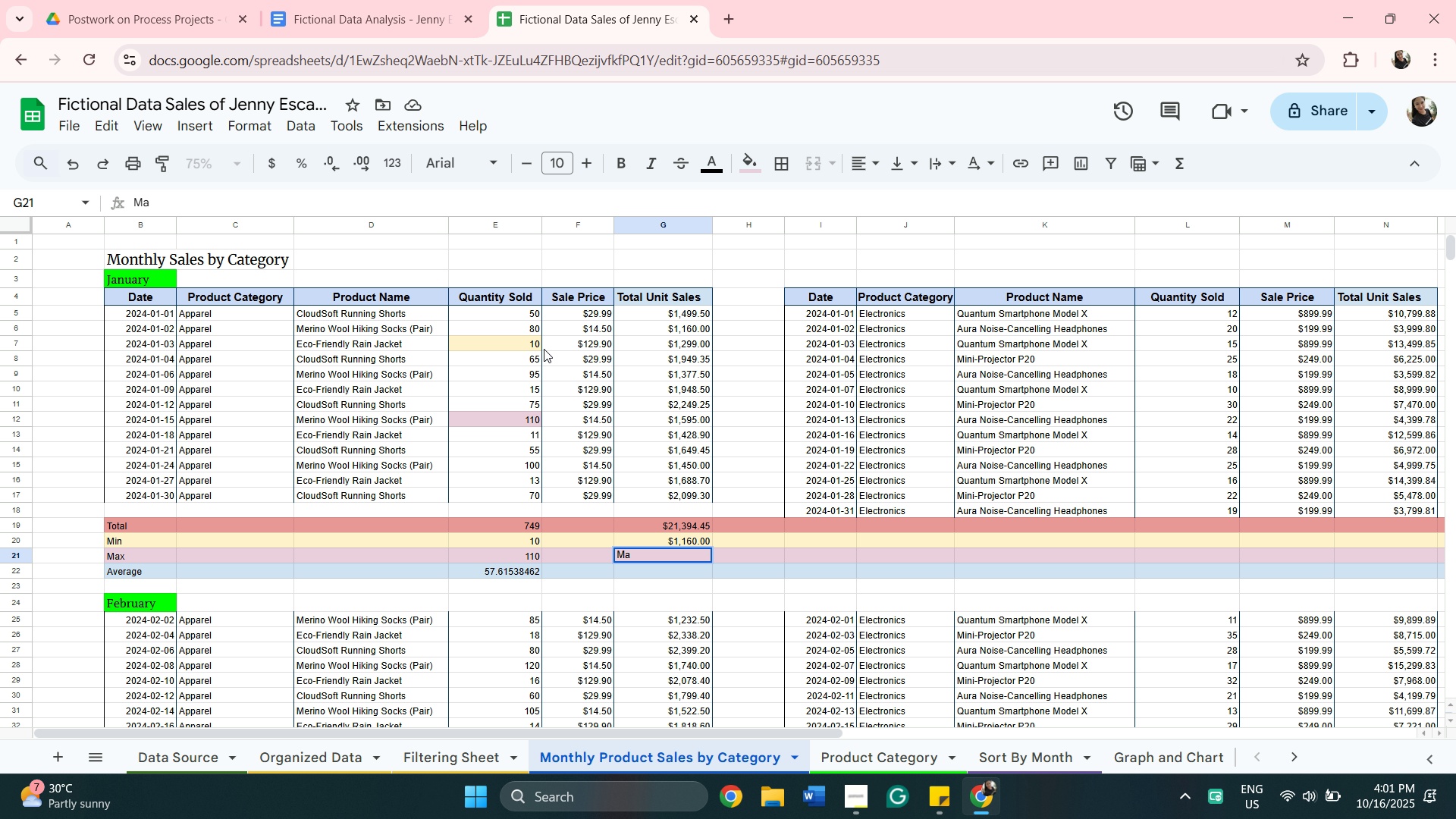 
hold_key(key=Backspace, duration=0.65)
 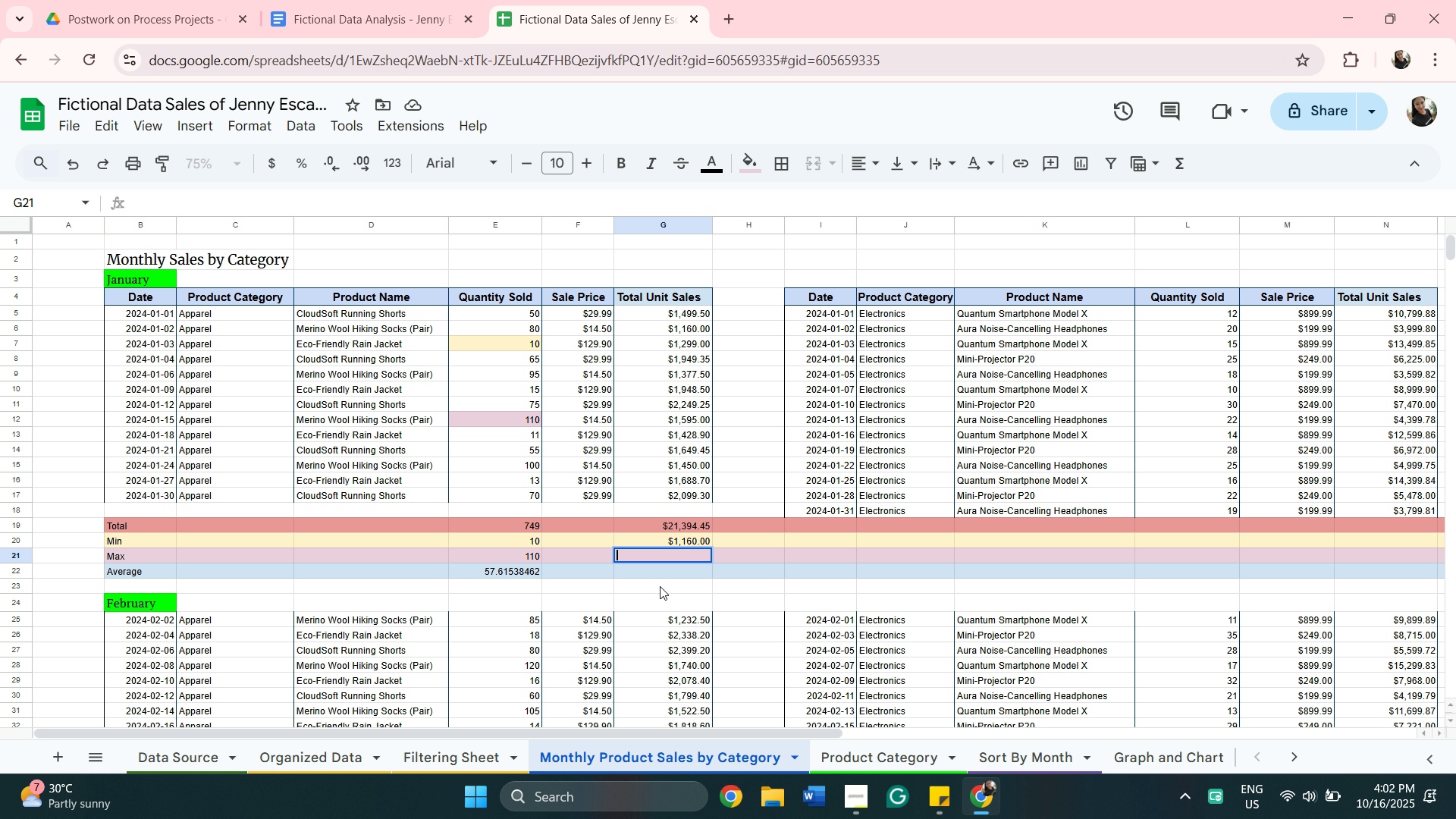 
key(Equal)
 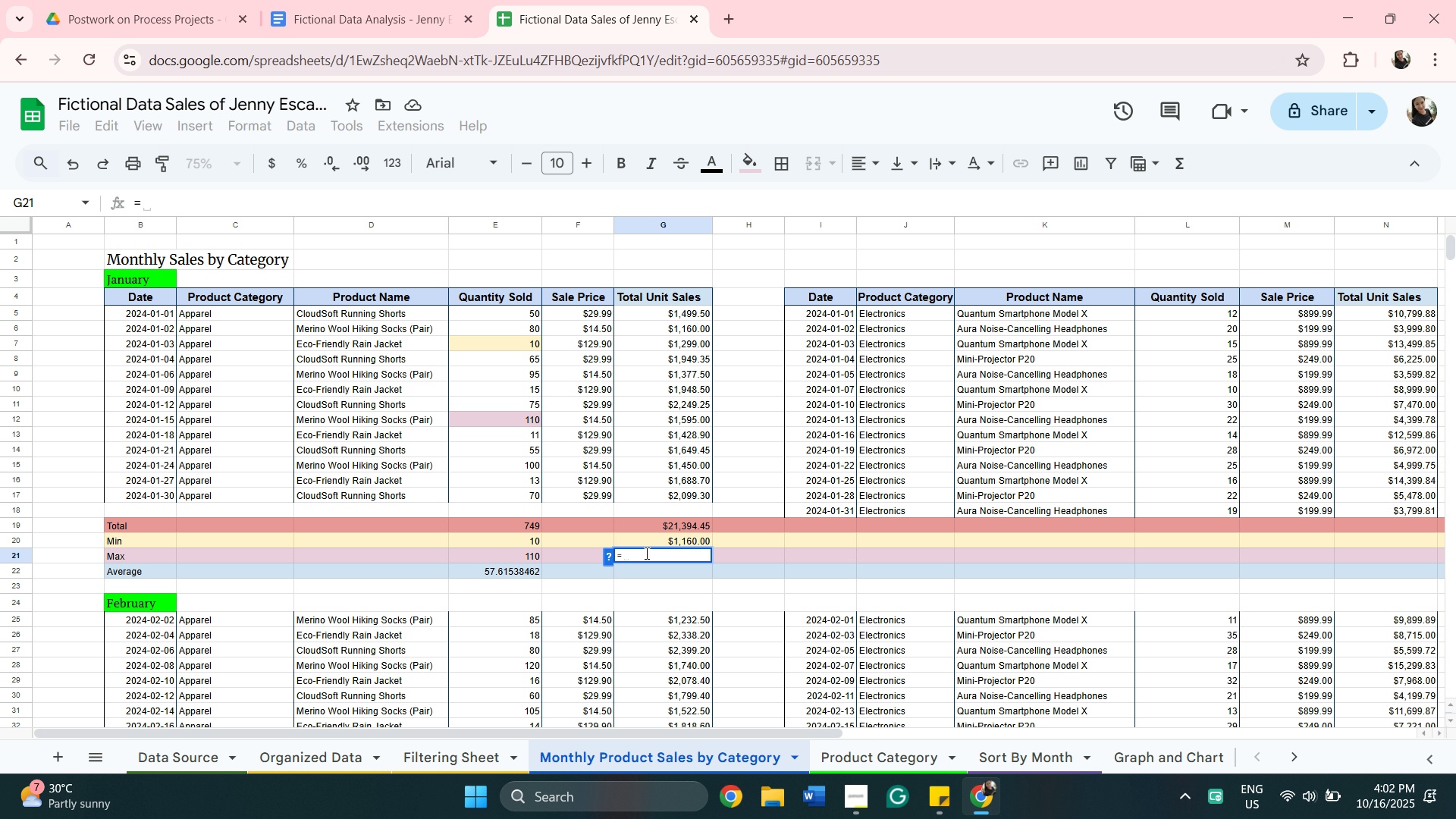 
key(M)
 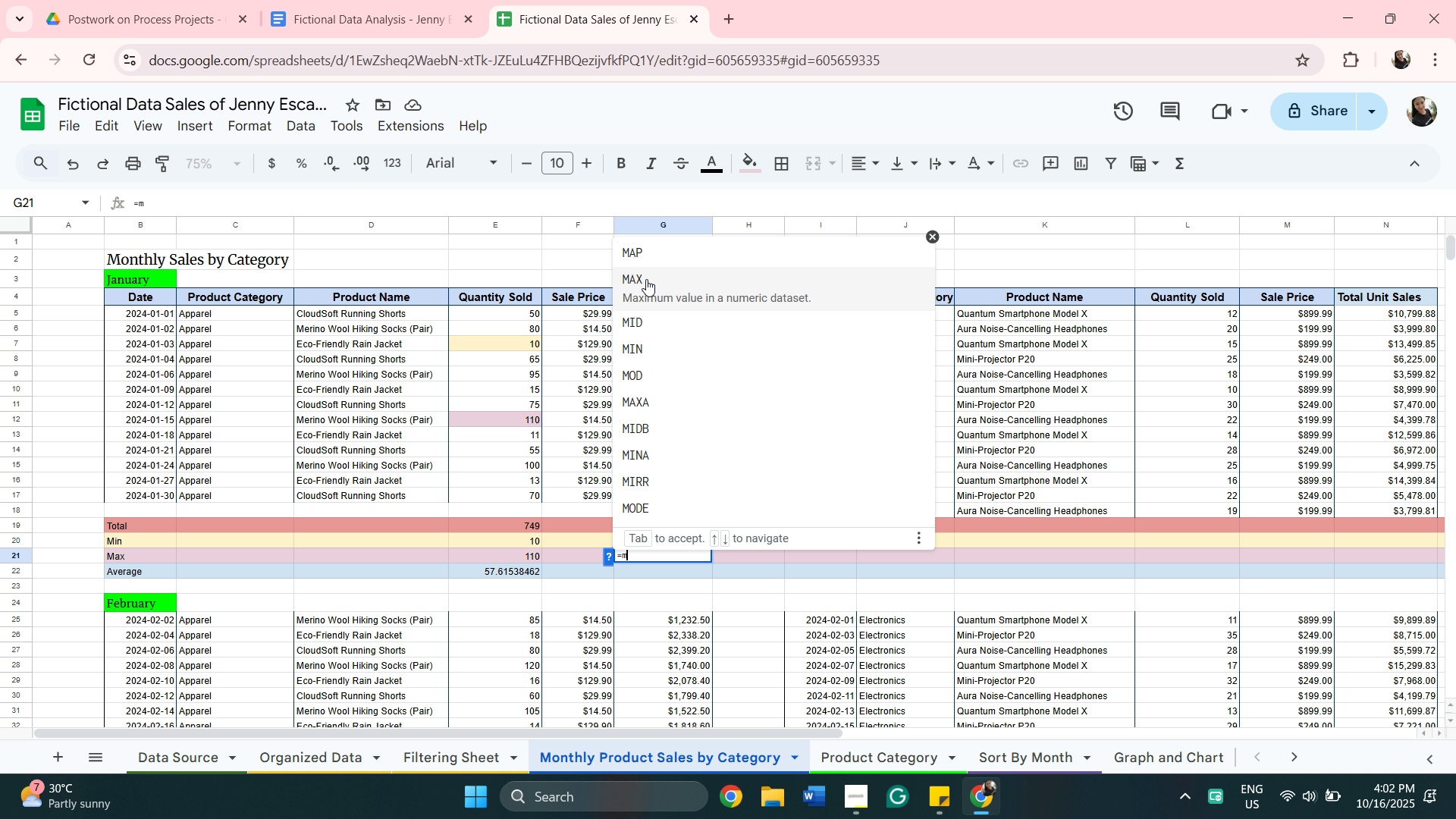 
left_click([646, 279])
 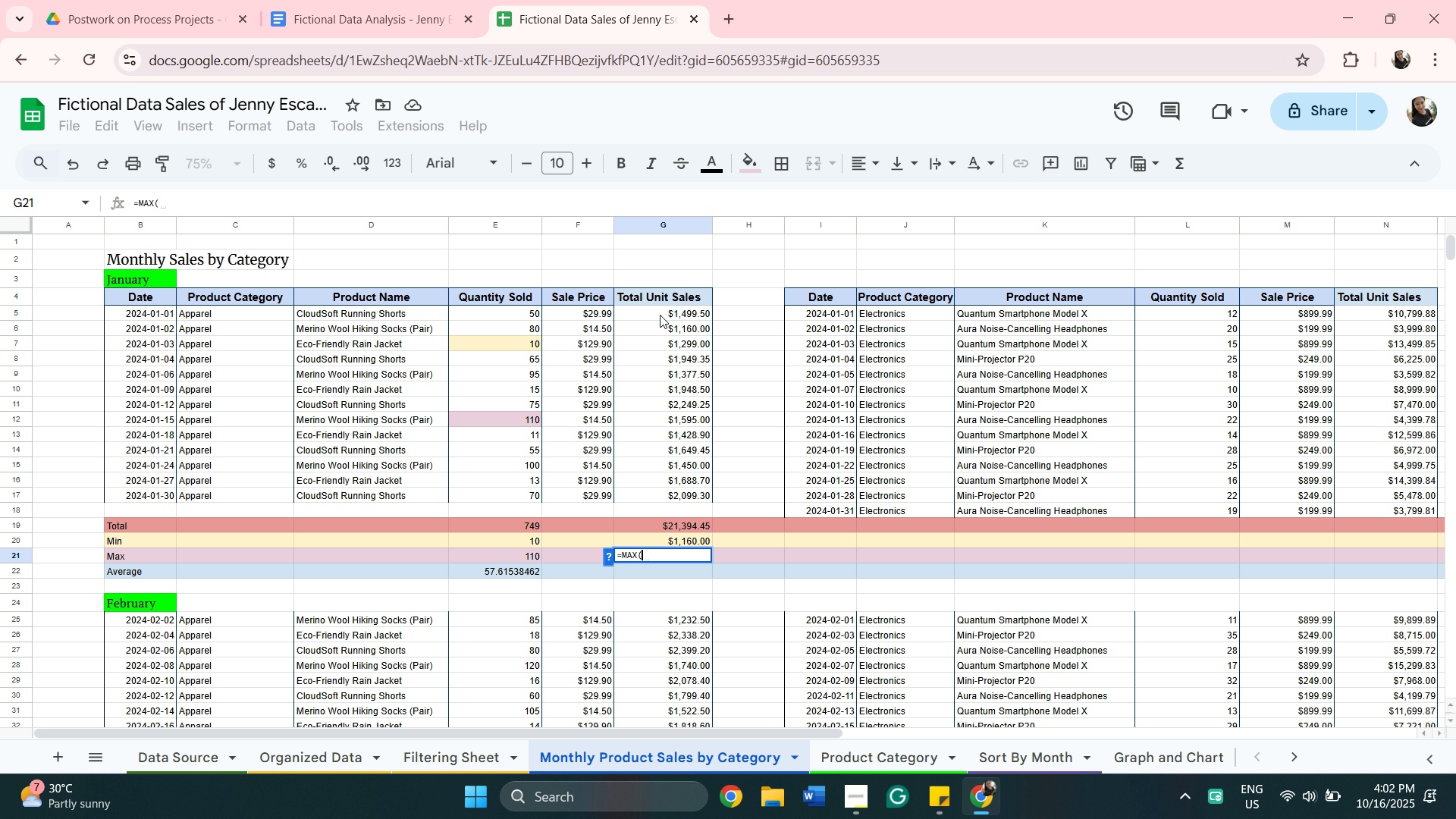 
left_click([660, 315])
 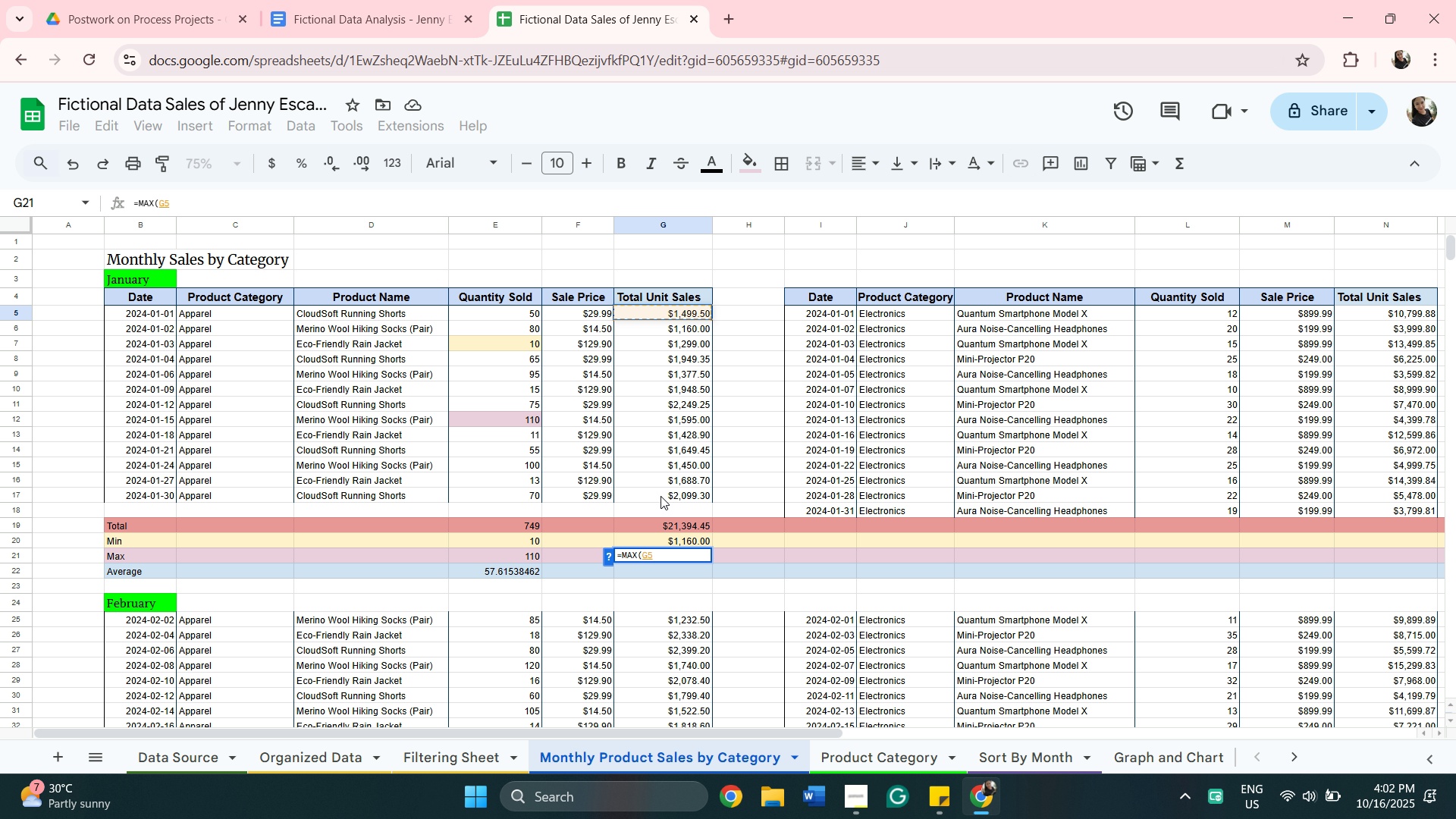 
hold_key(key=ShiftLeft, duration=0.31)
 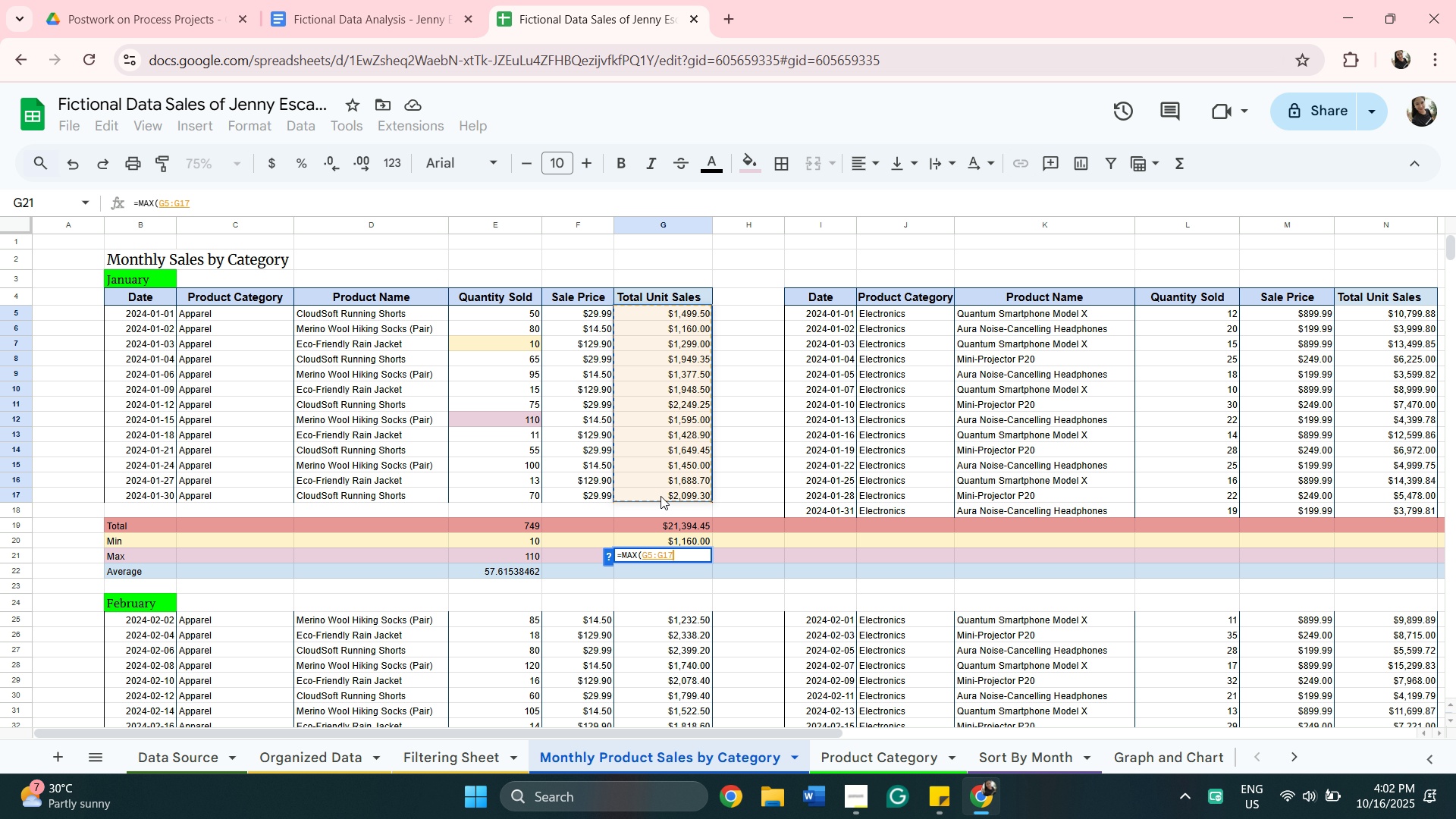 
left_click([661, 496])
 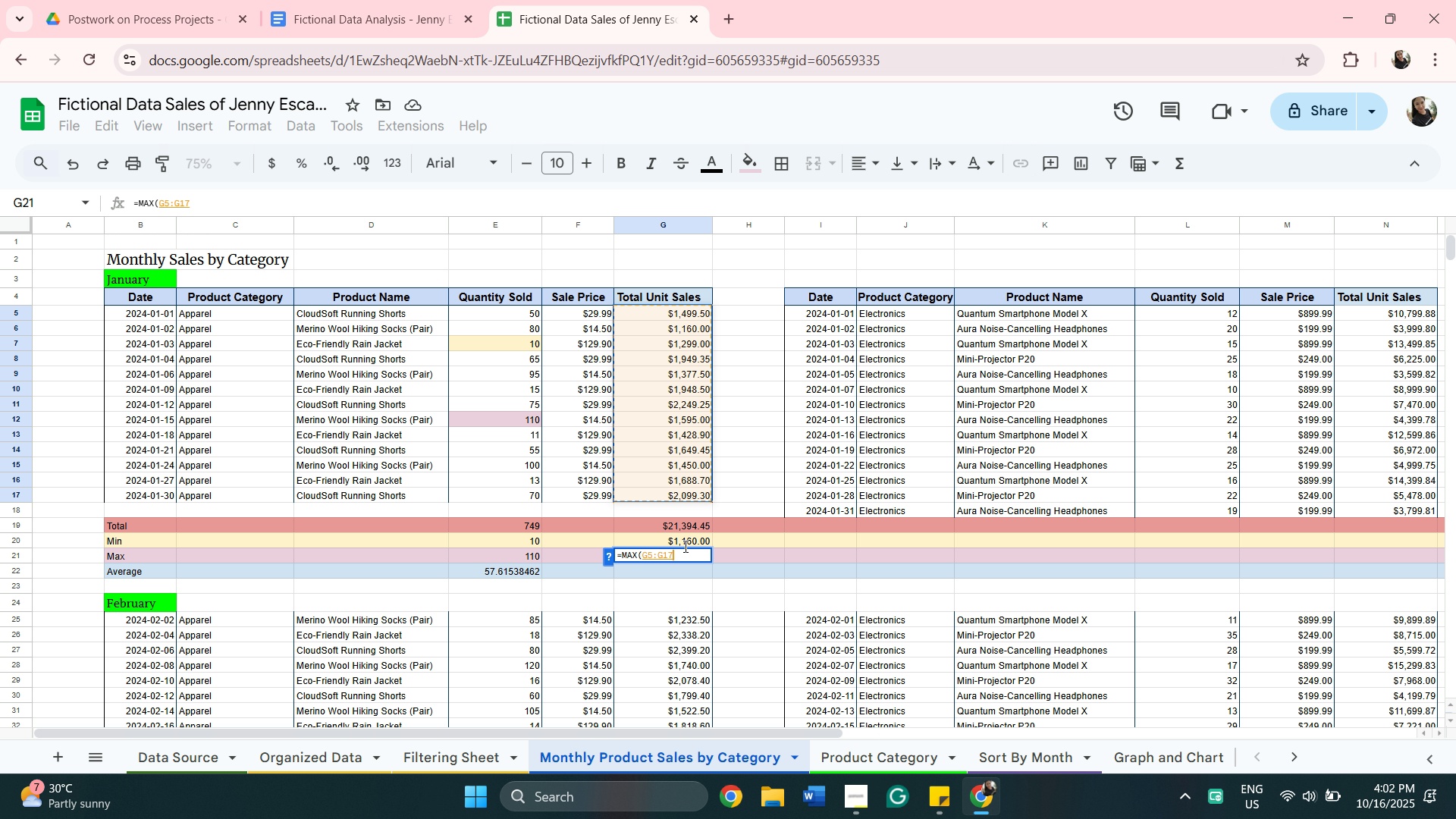 
key(Enter)
 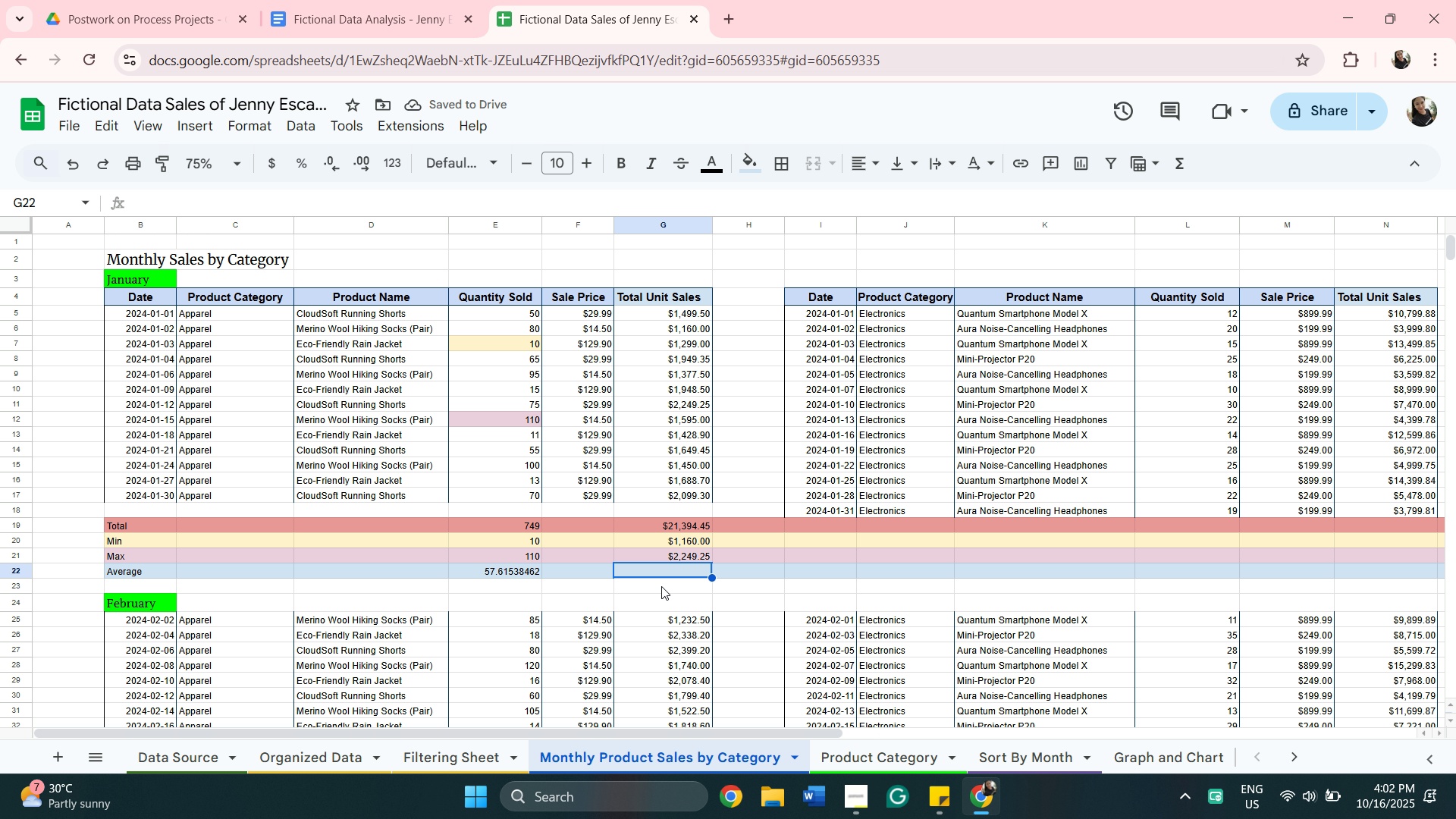 
left_click([659, 571])
 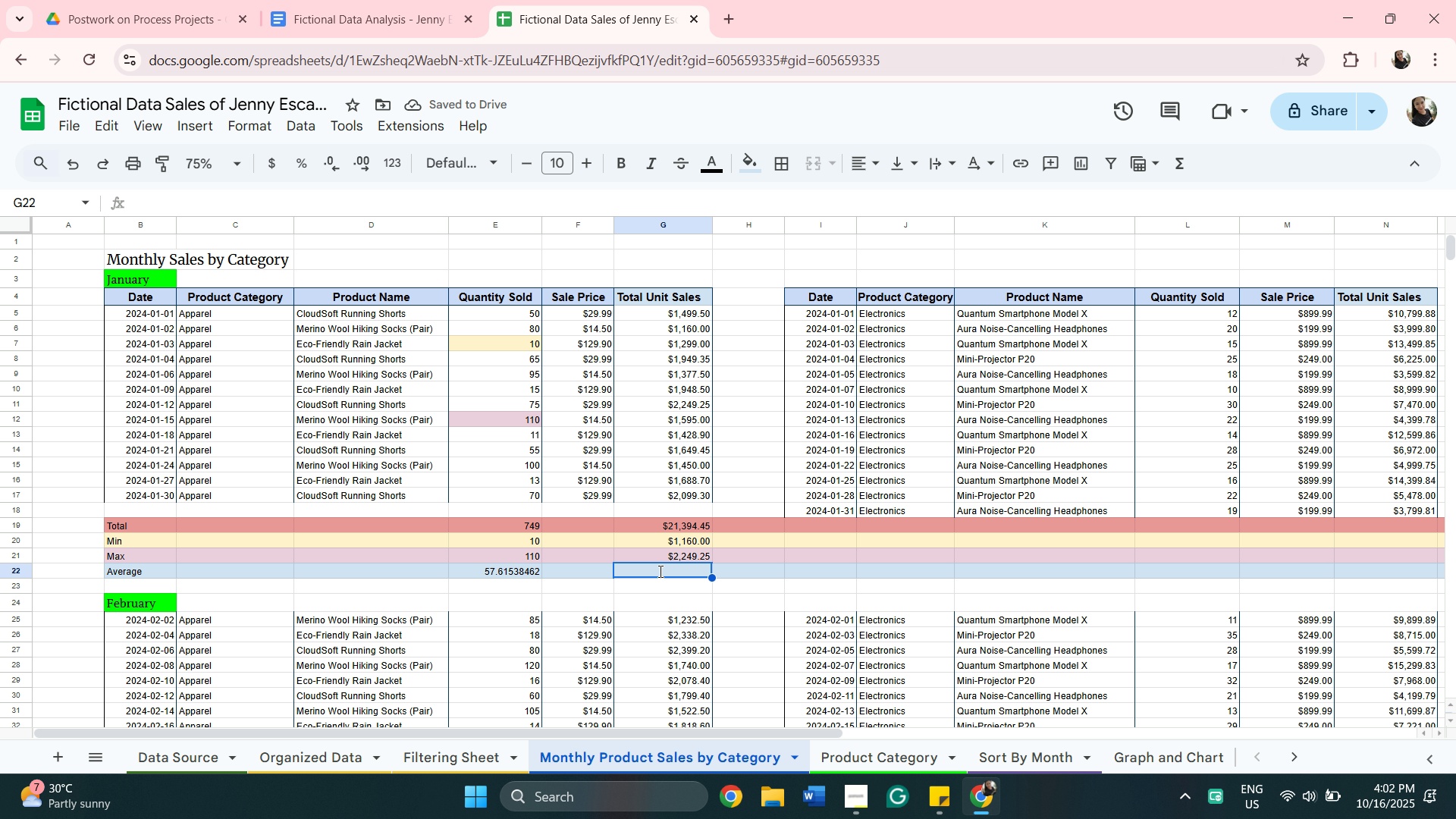 
key(A)
 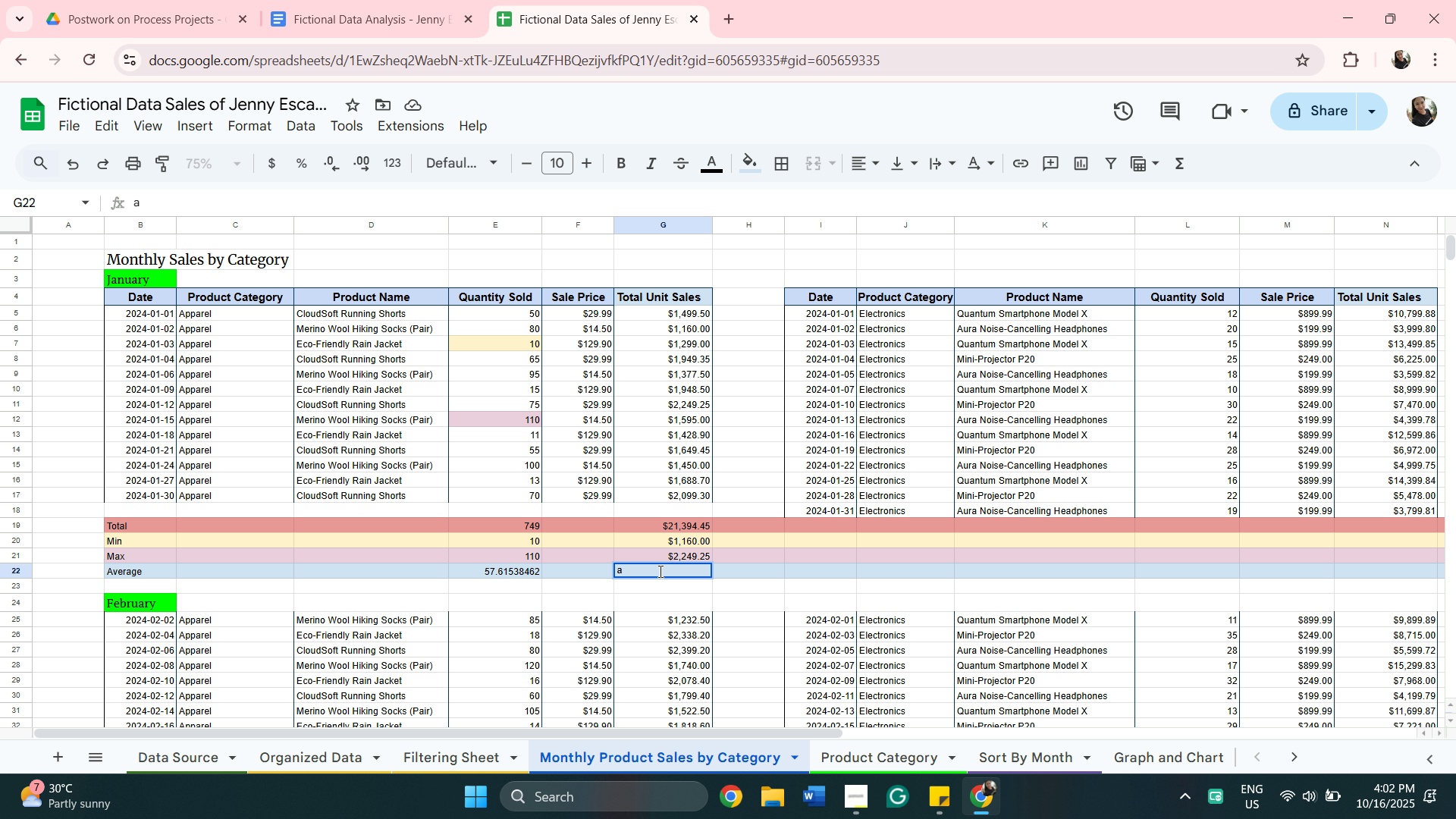 
key(Backspace)
 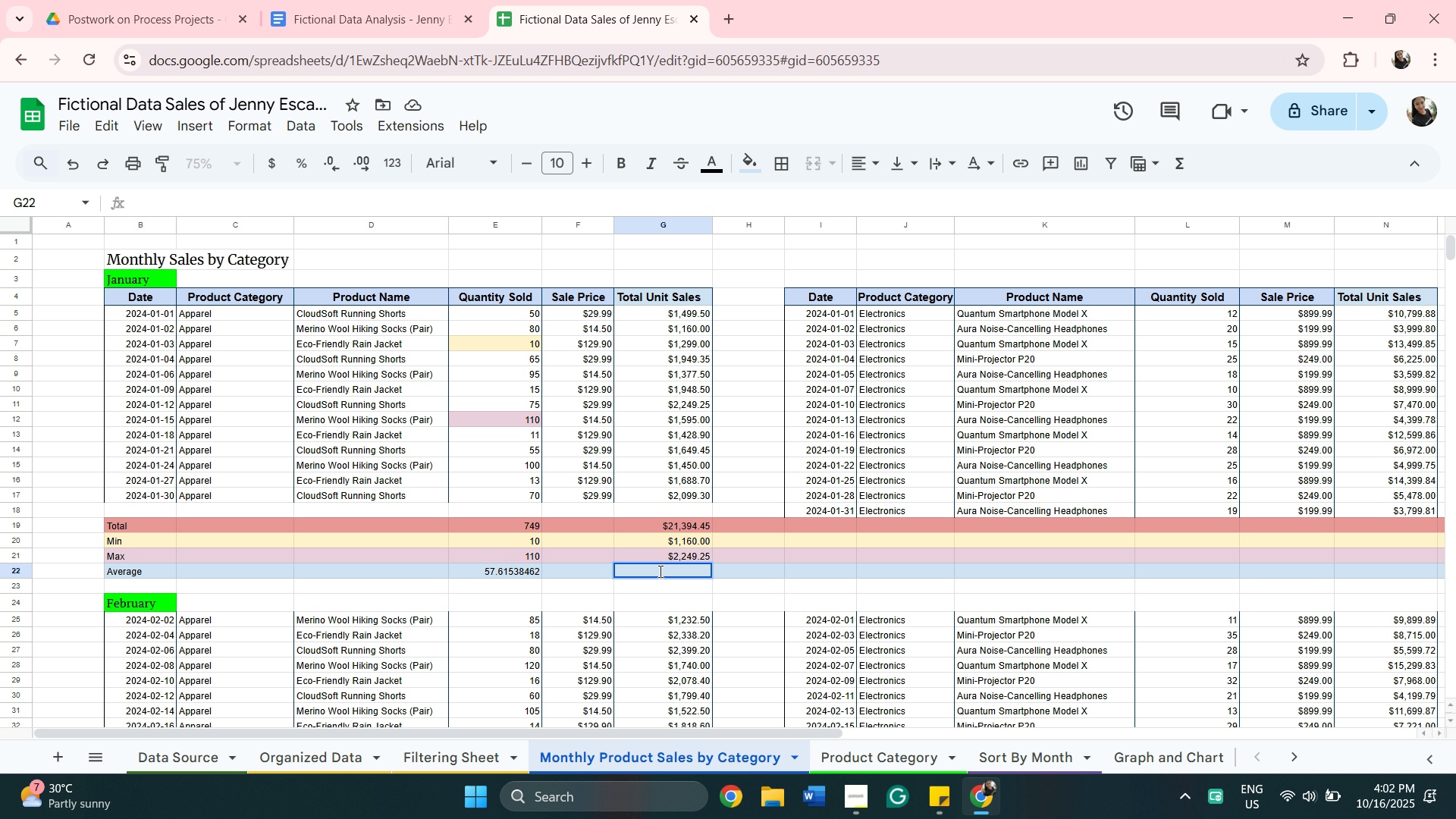 
key(Equal)
 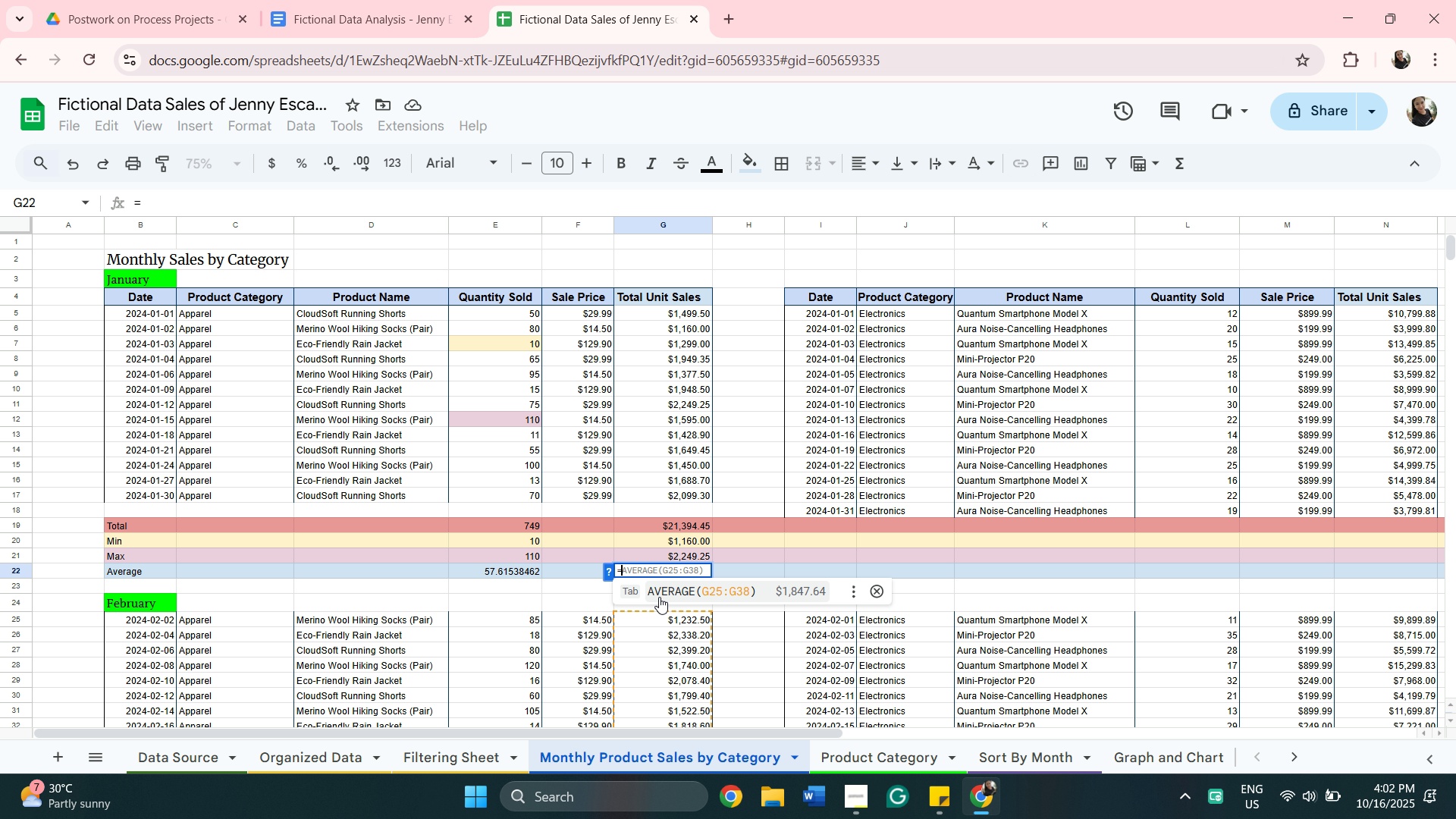 
wait(10.14)
 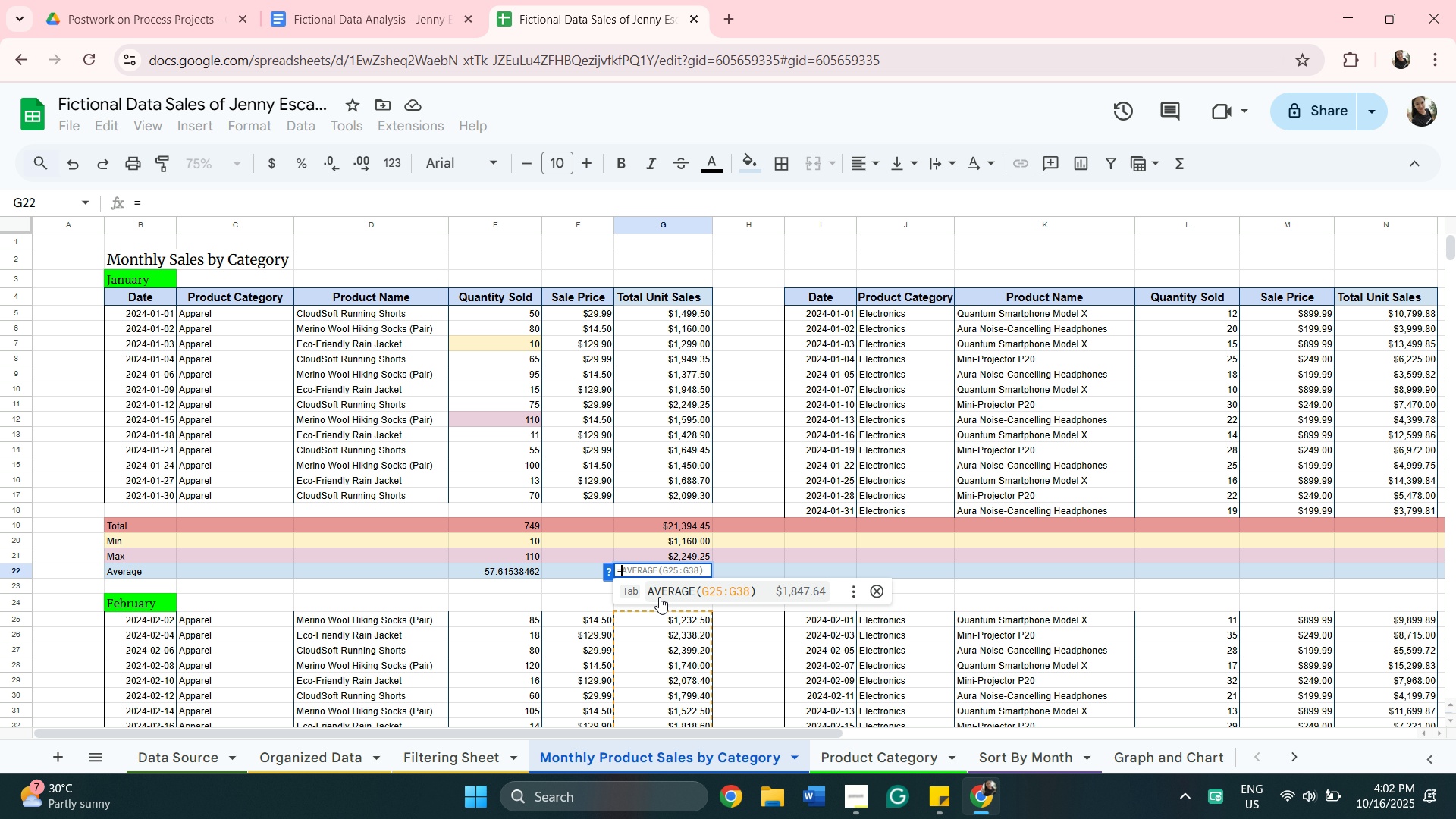 
left_click([734, 495])
 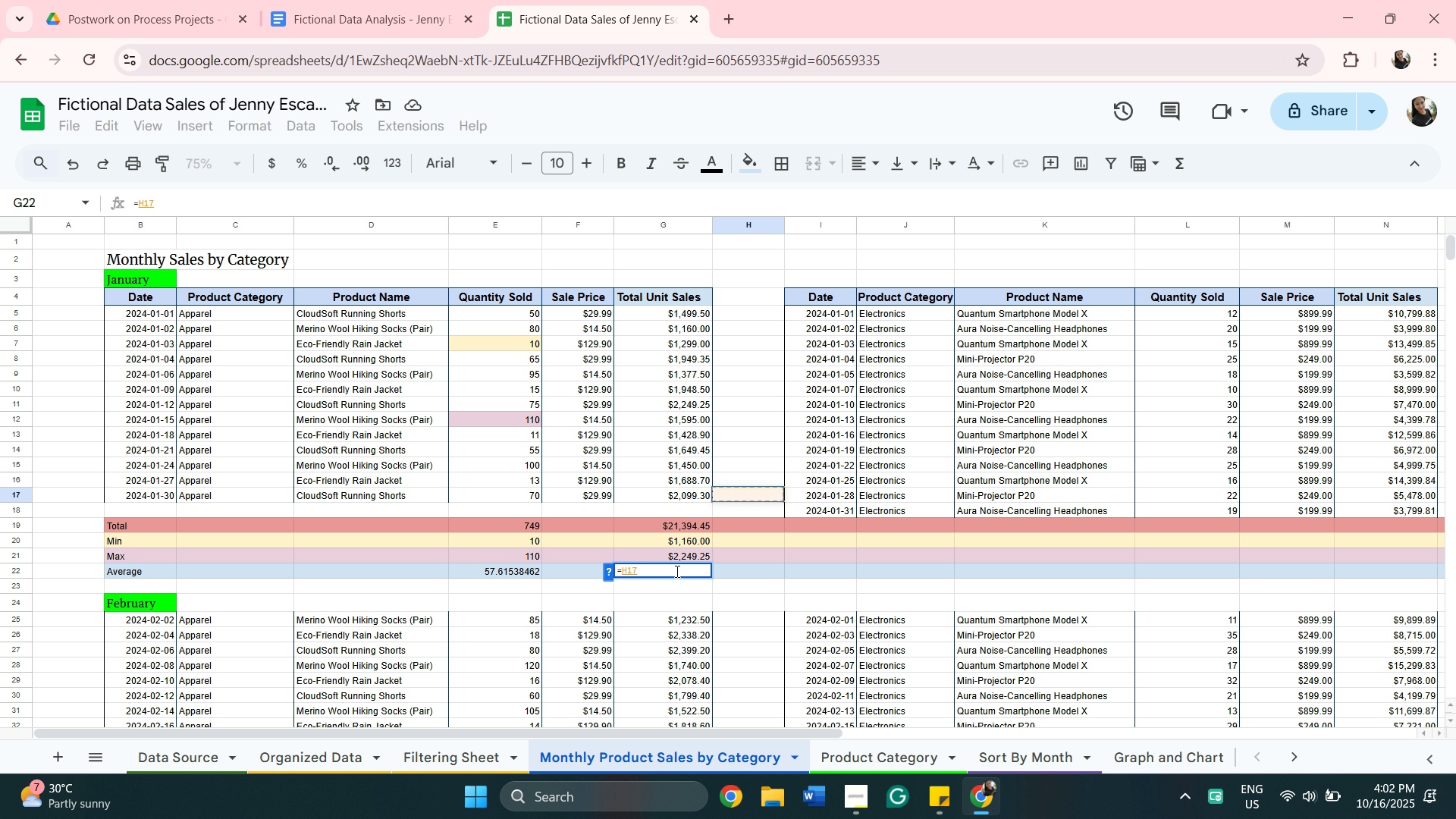 
left_click_drag(start_coordinate=[663, 571], to_coordinate=[607, 559])
 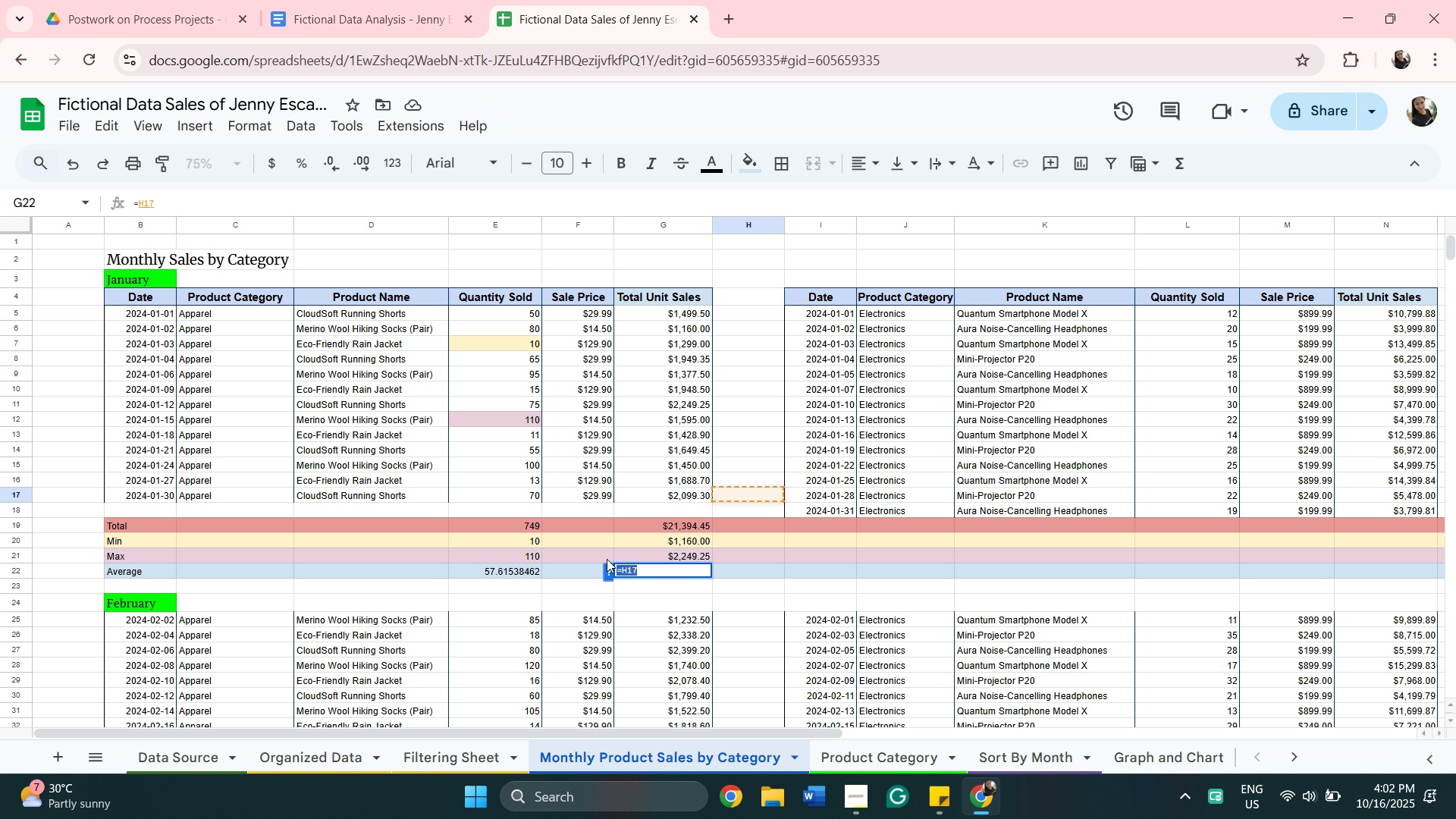 
type(aver)
key(Backspace)
key(Backspace)
key(Backspace)
key(Backspace)
type(-)
key(Backspace)
type(=ave)
 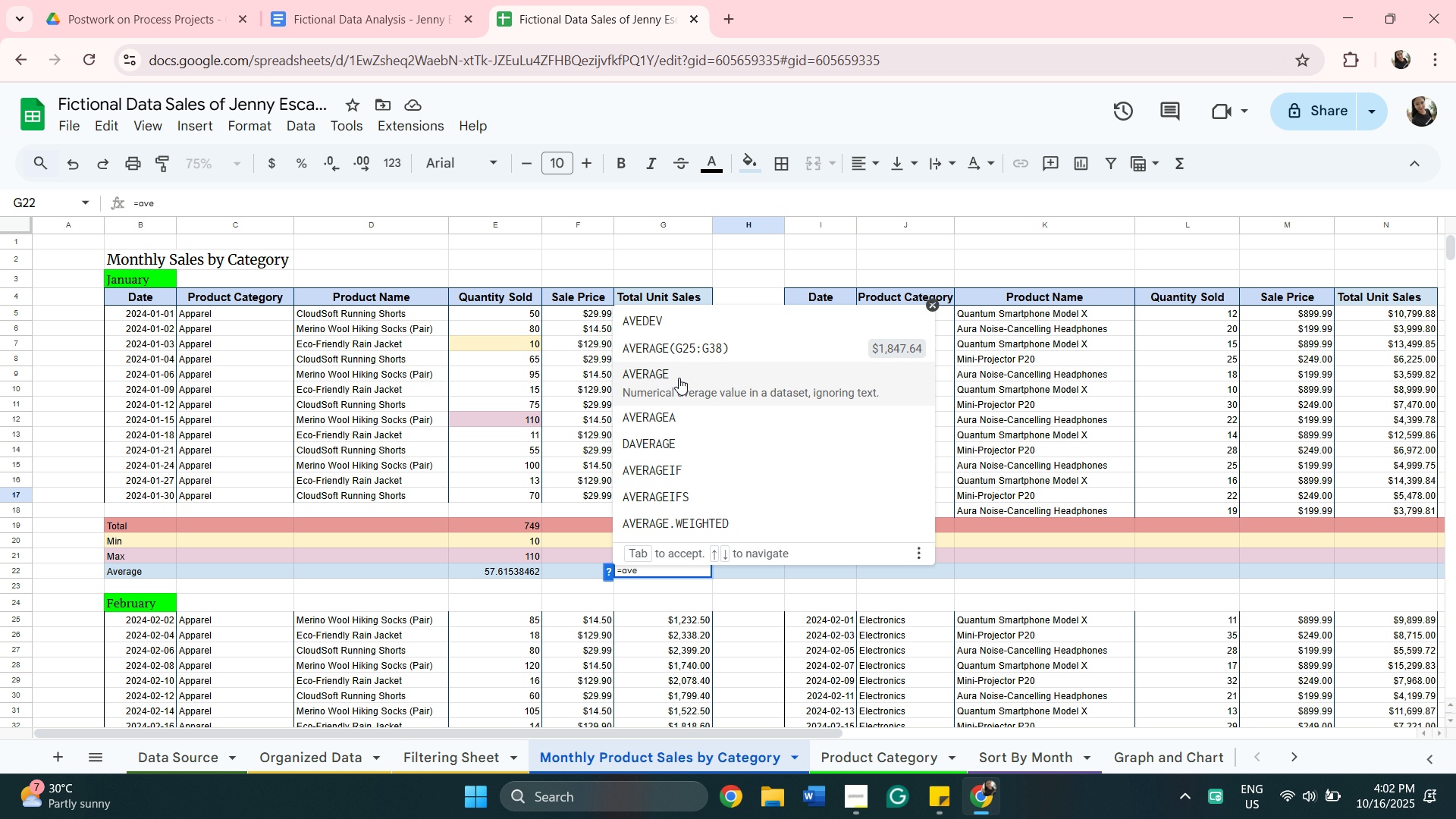 
left_click_drag(start_coordinate=[679, 378], to_coordinate=[683, 378])
 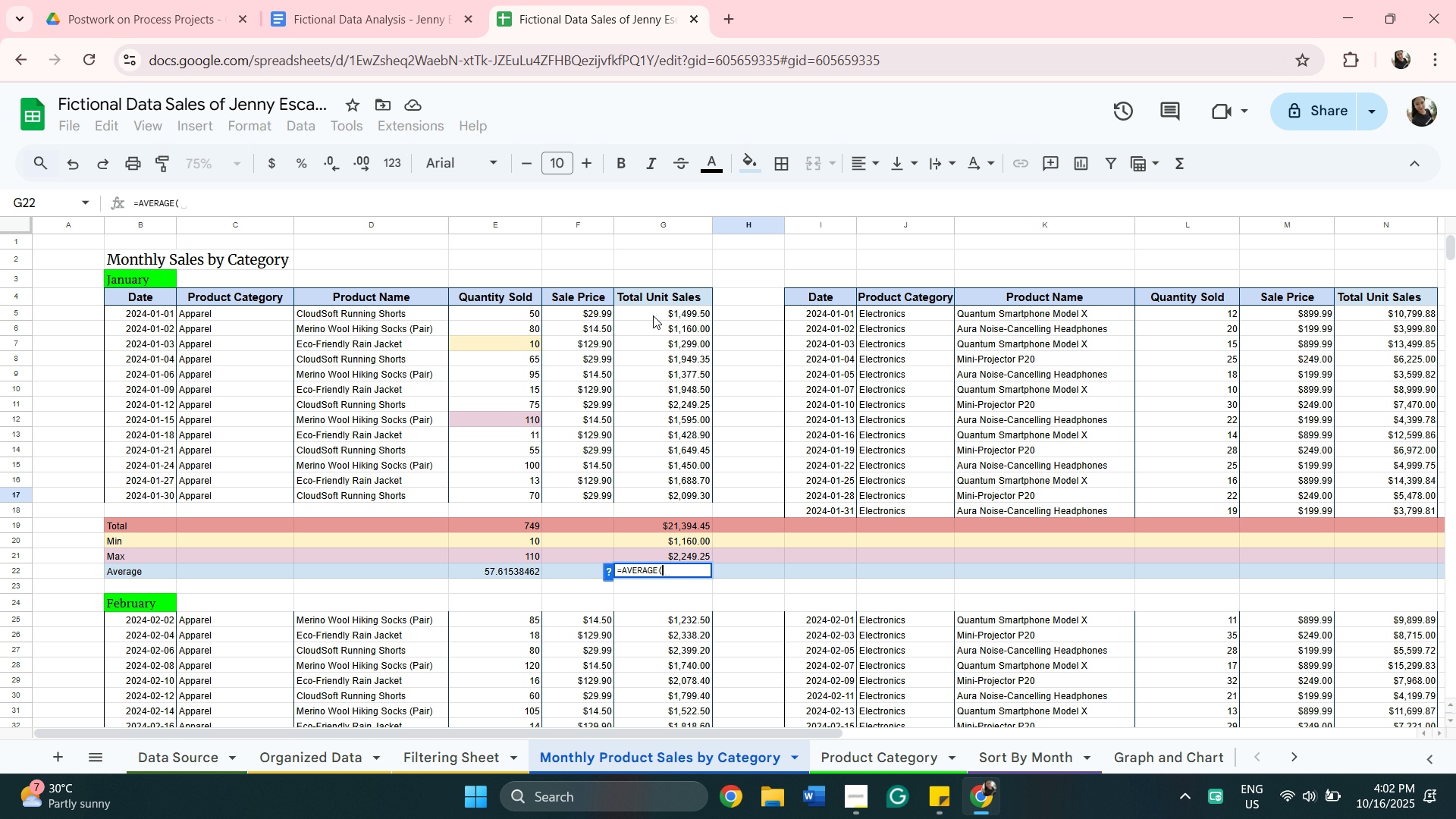 
left_click([653, 314])
 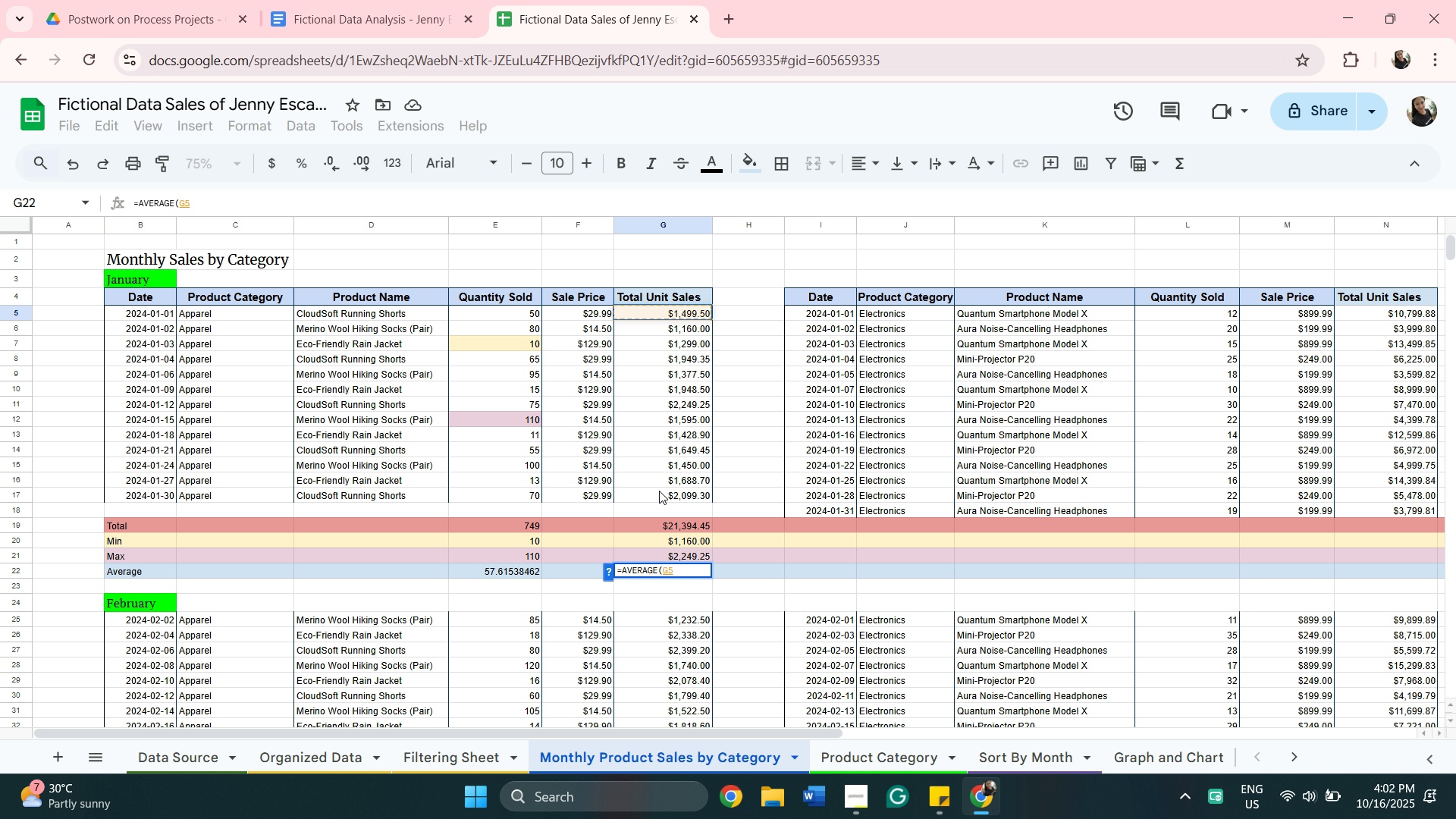 
hold_key(key=ShiftLeft, duration=0.36)
left_click([661, 491])
 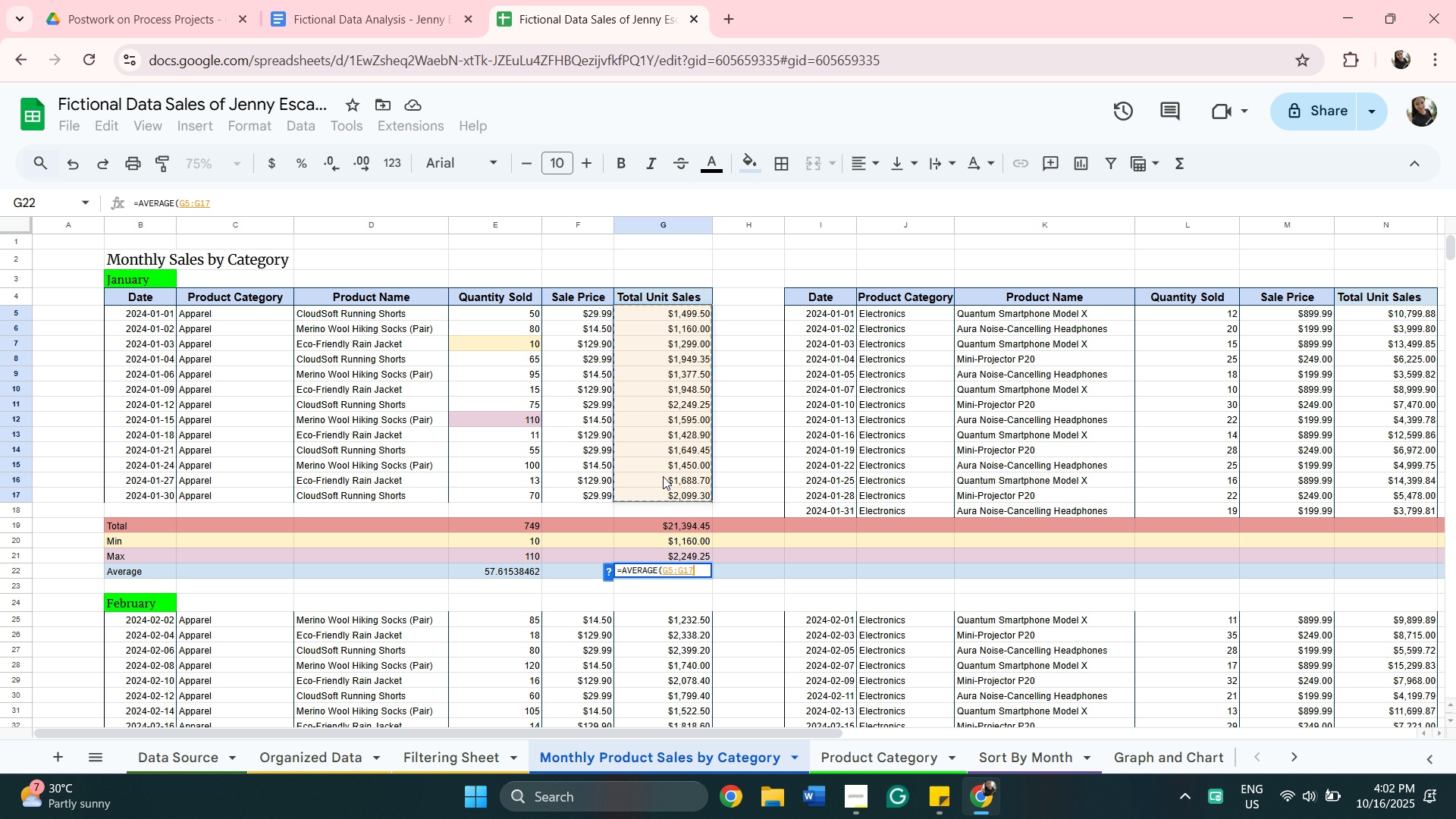 
key(Enter)
 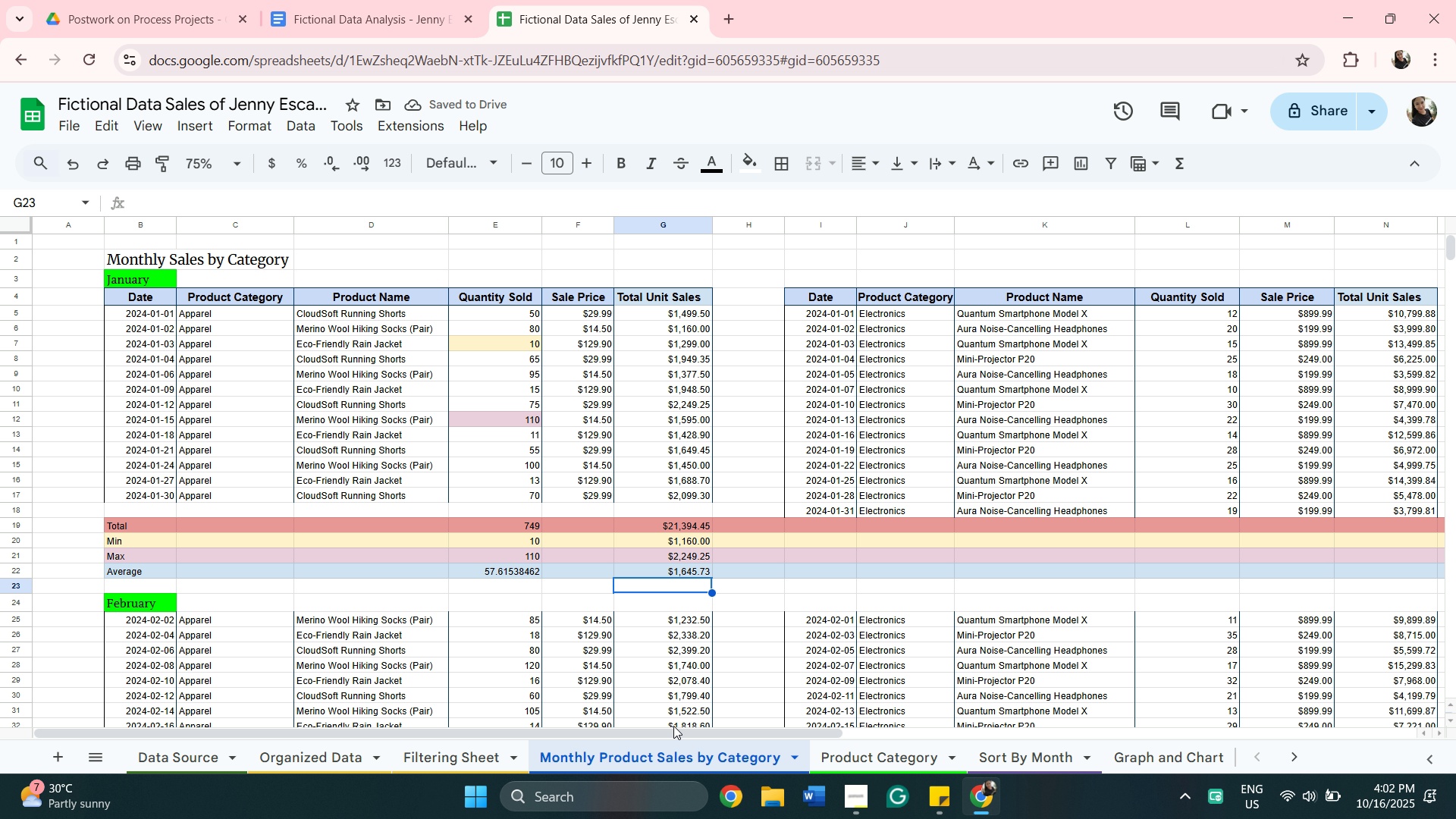 
left_click_drag(start_coordinate=[674, 734], to_coordinate=[829, 758])
 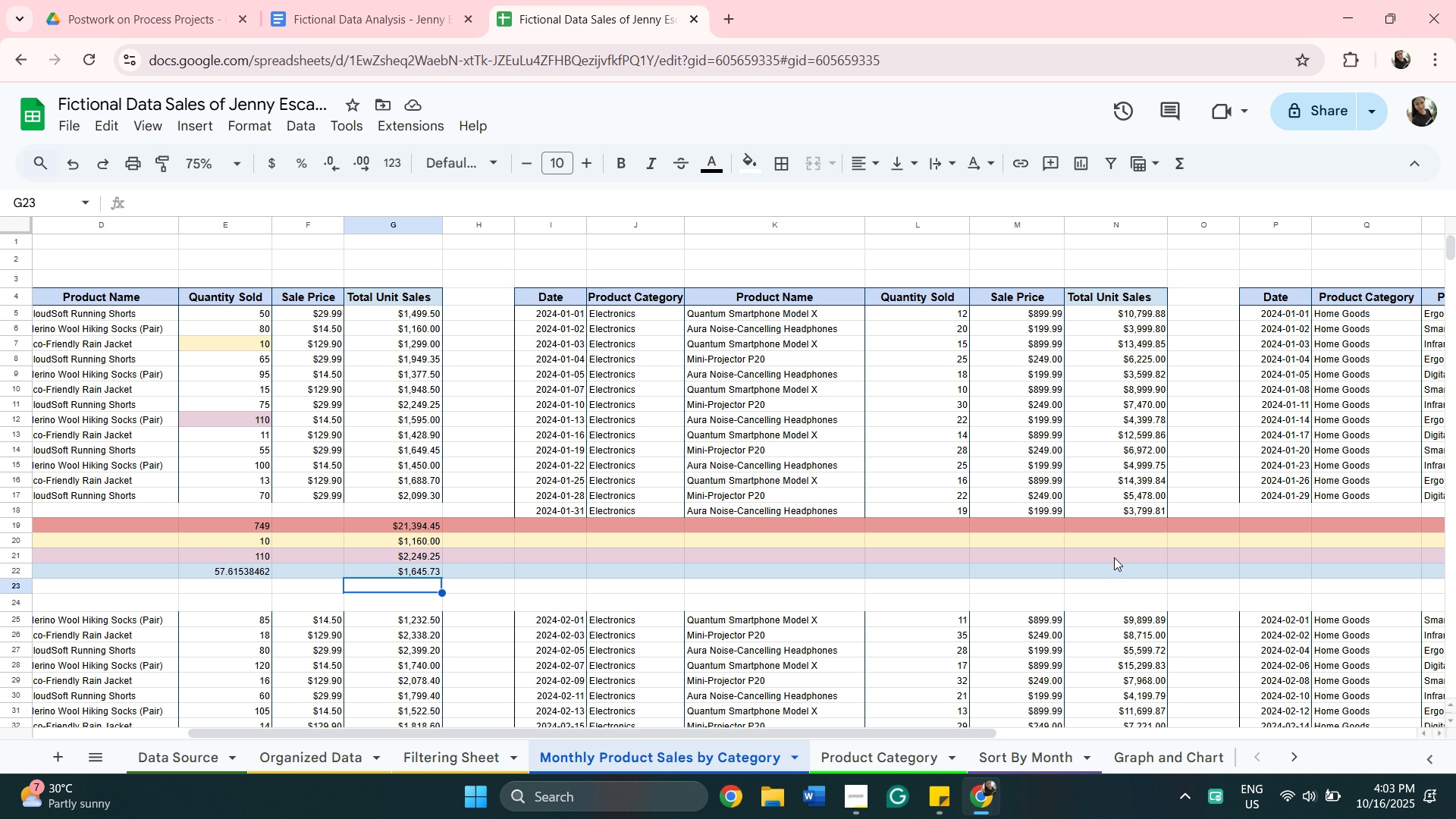 